 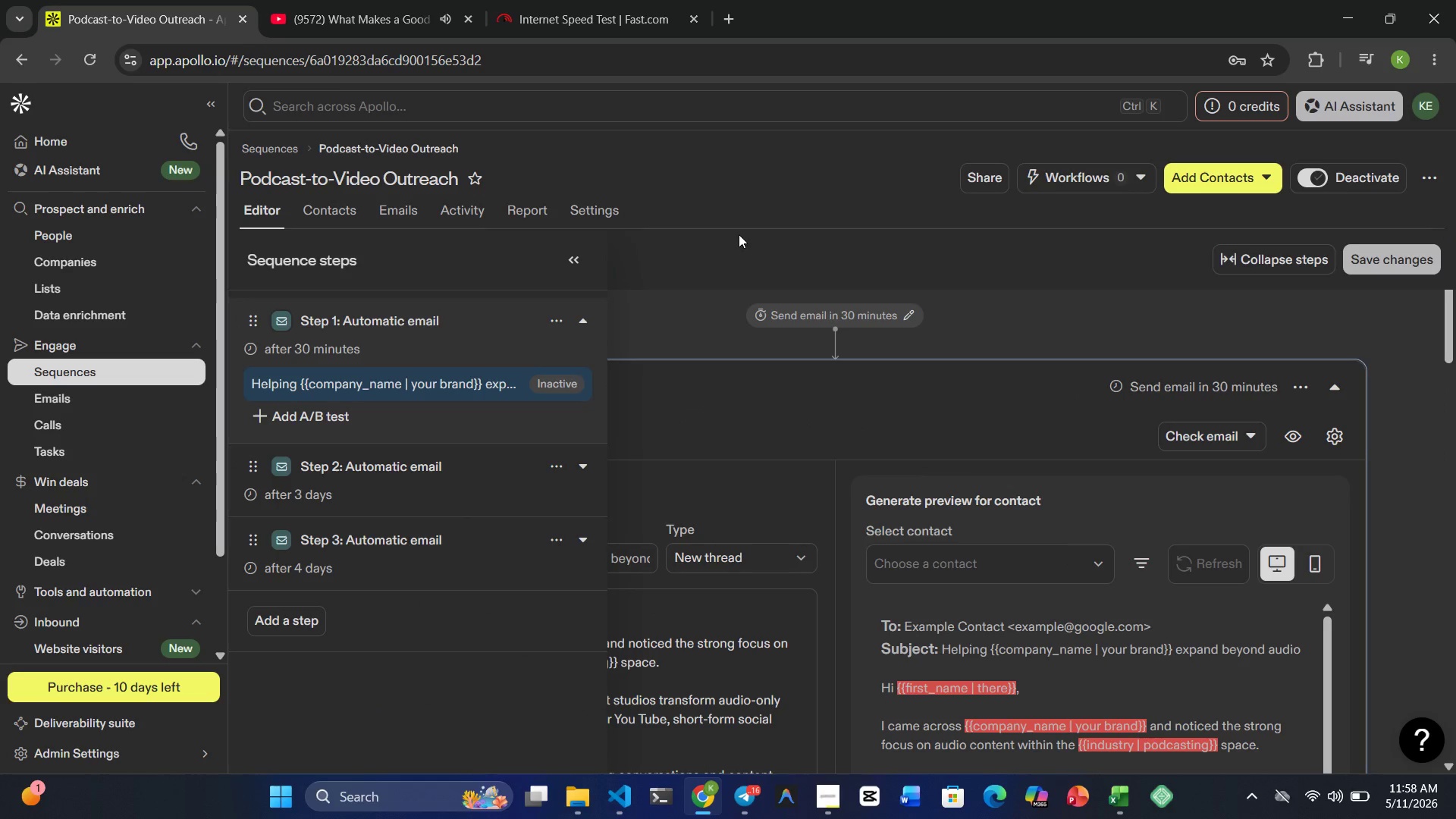 
left_click([629, 375])
 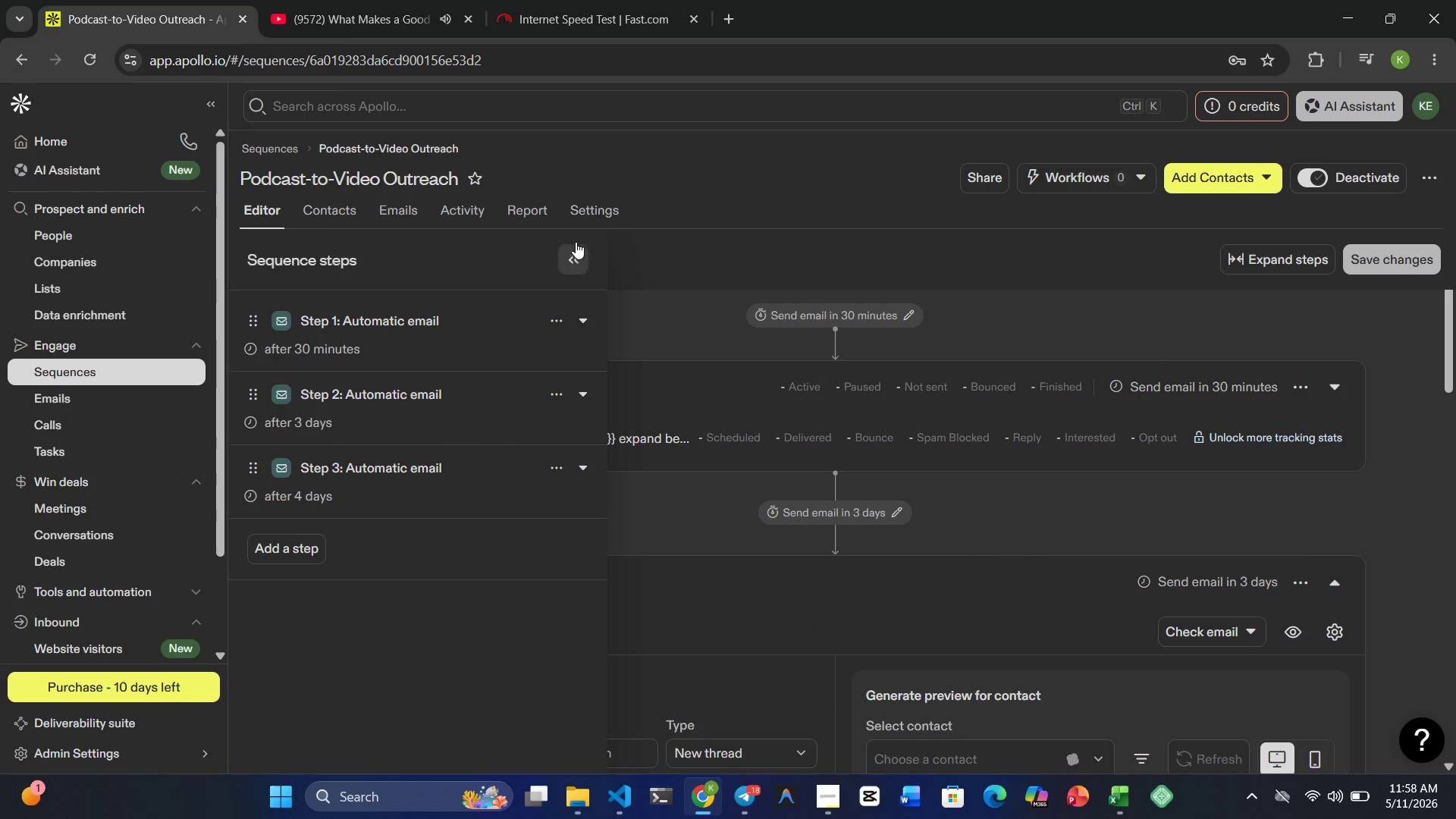 
left_click_drag(start_coordinate=[576, 242], to_coordinate=[572, 260])
 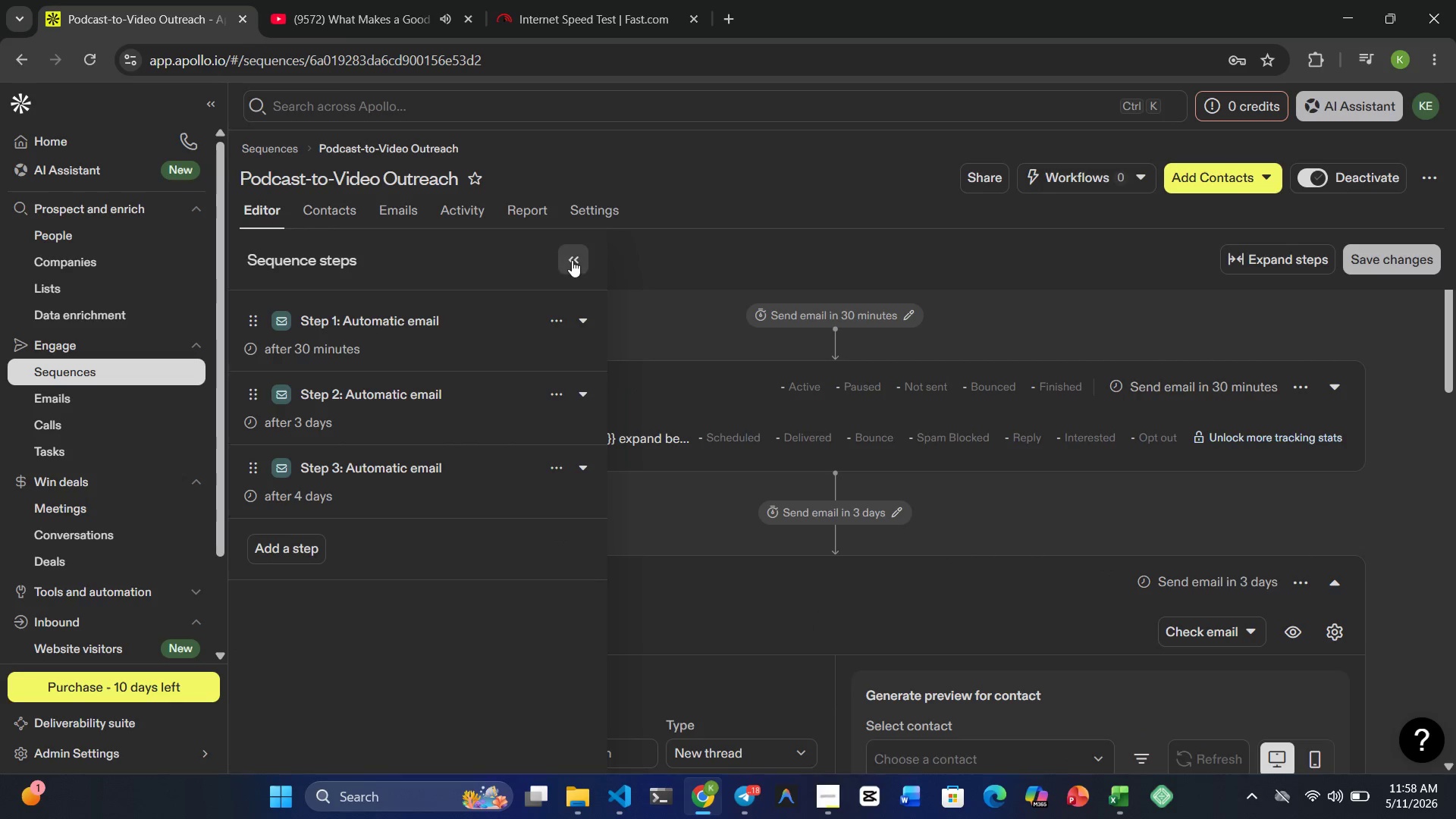 
left_click([572, 260])
 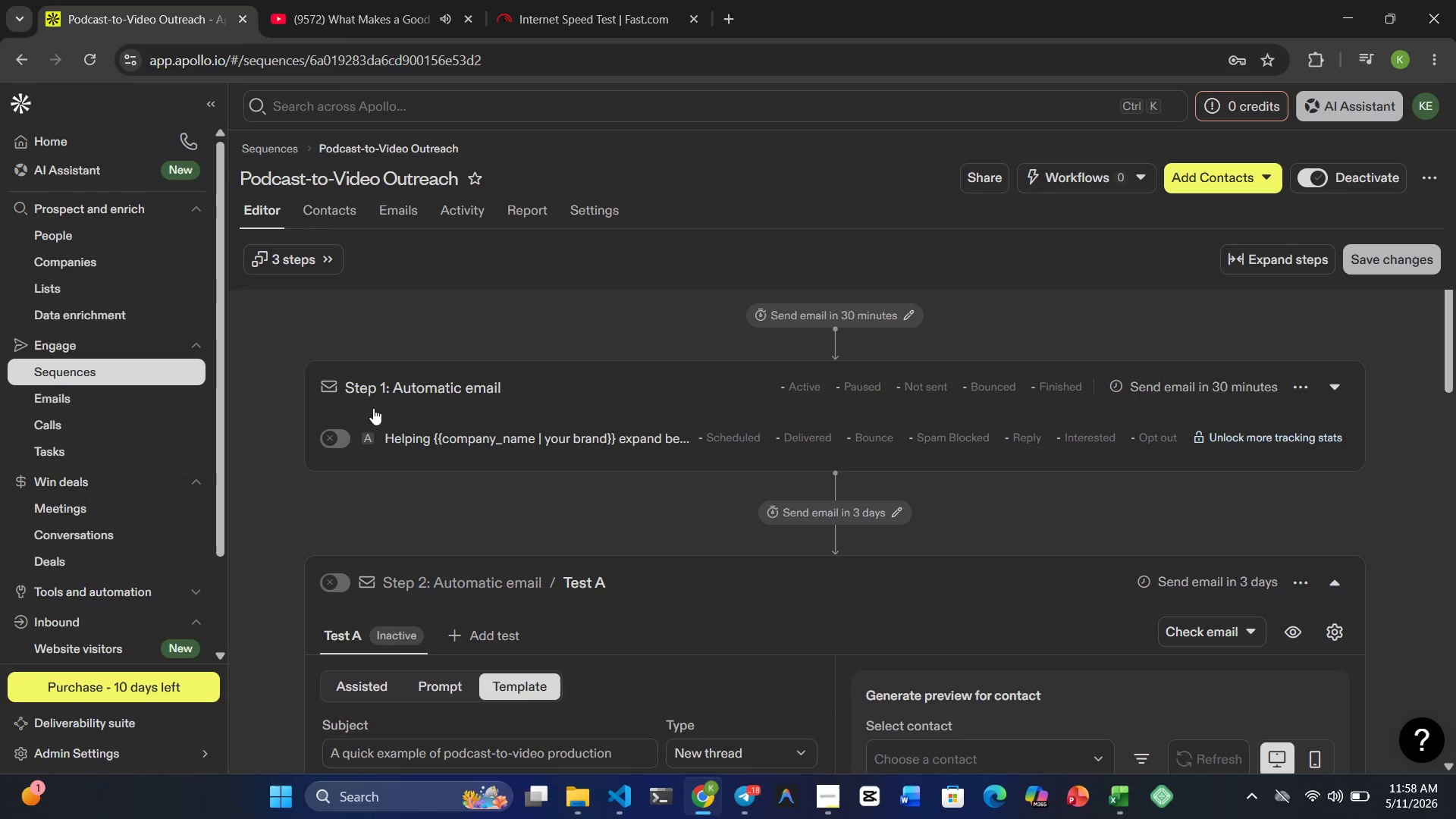 
left_click([335, 435])
 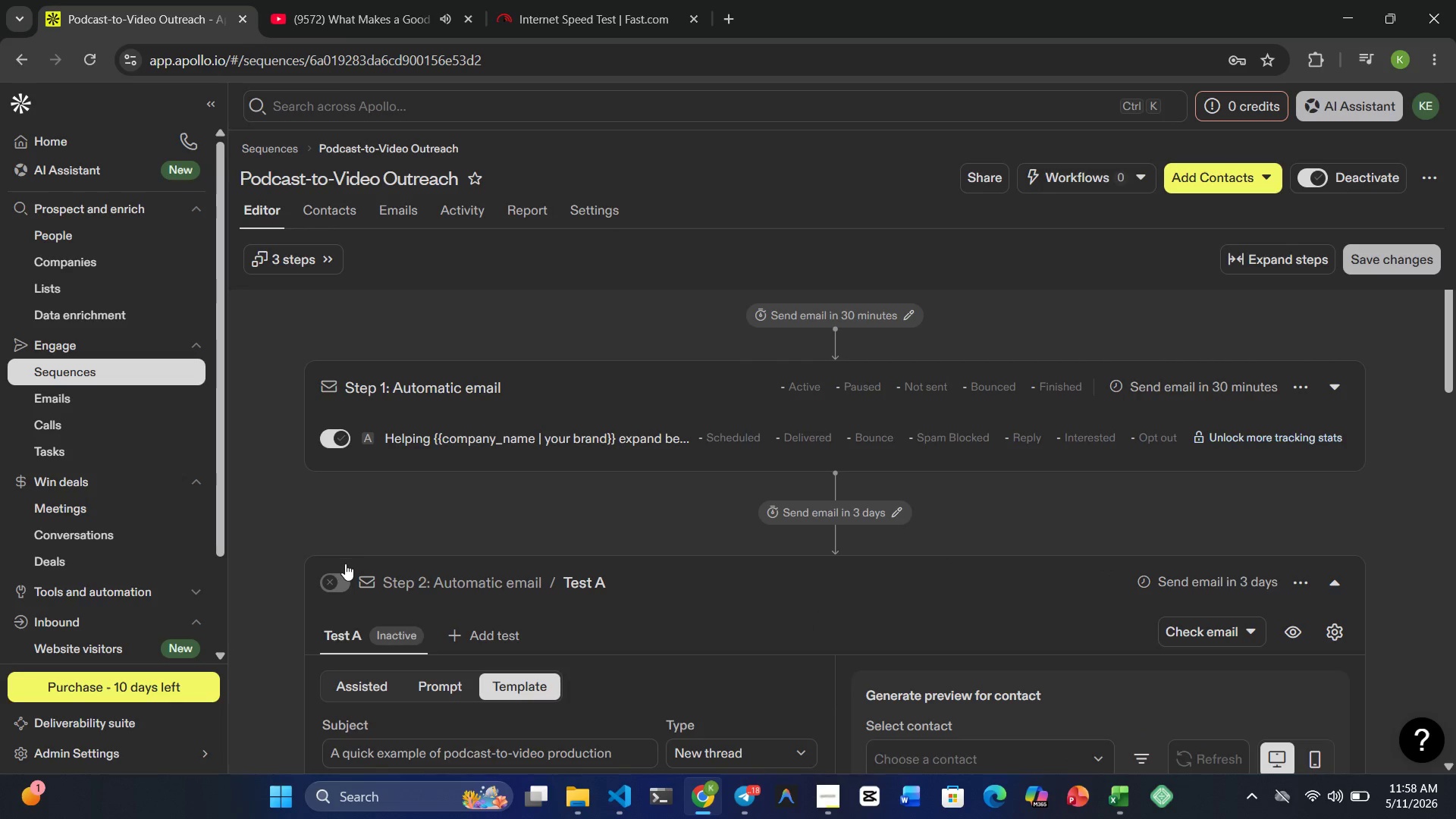 
left_click([331, 576])
 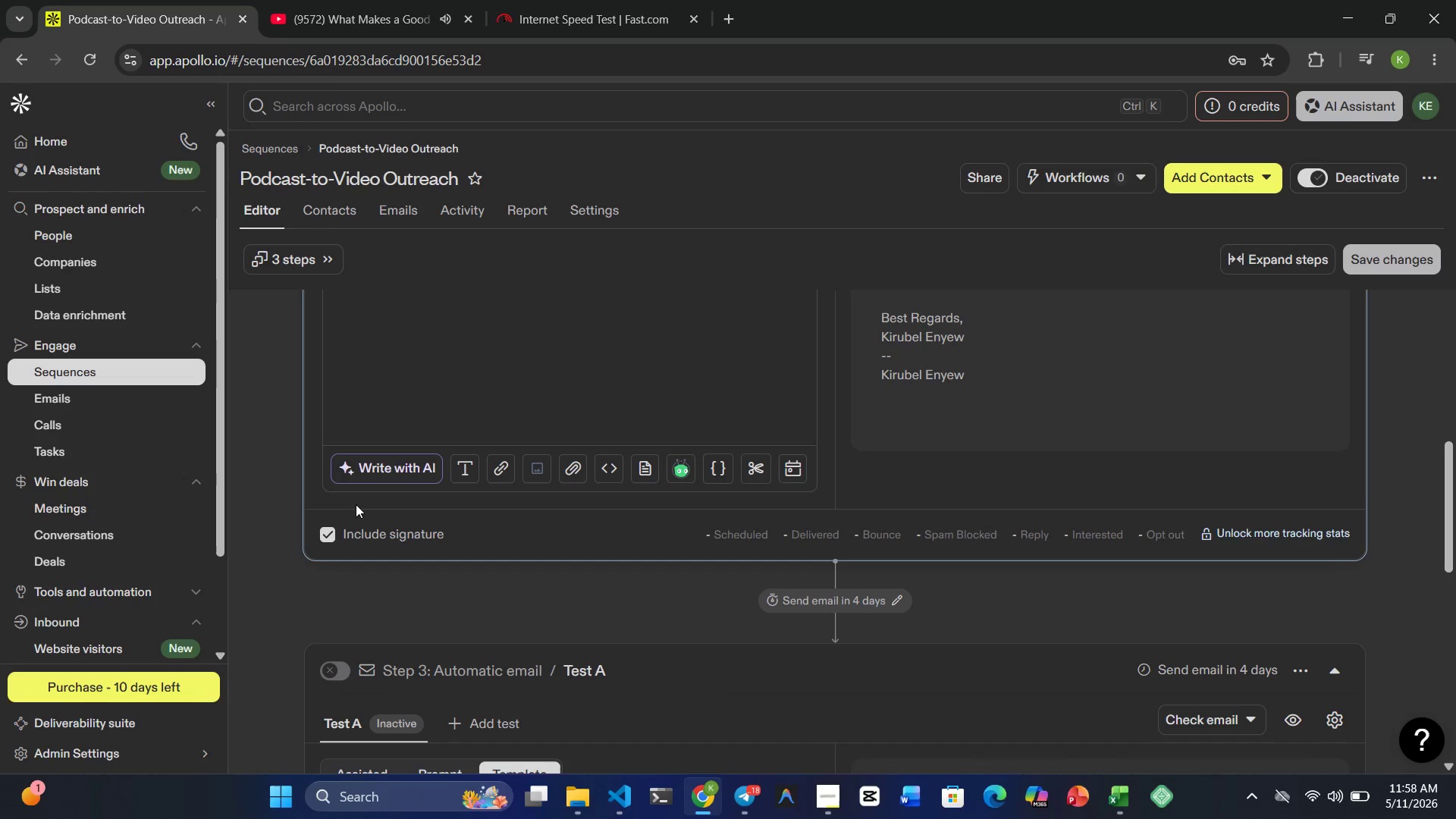 
left_click([334, 674])
 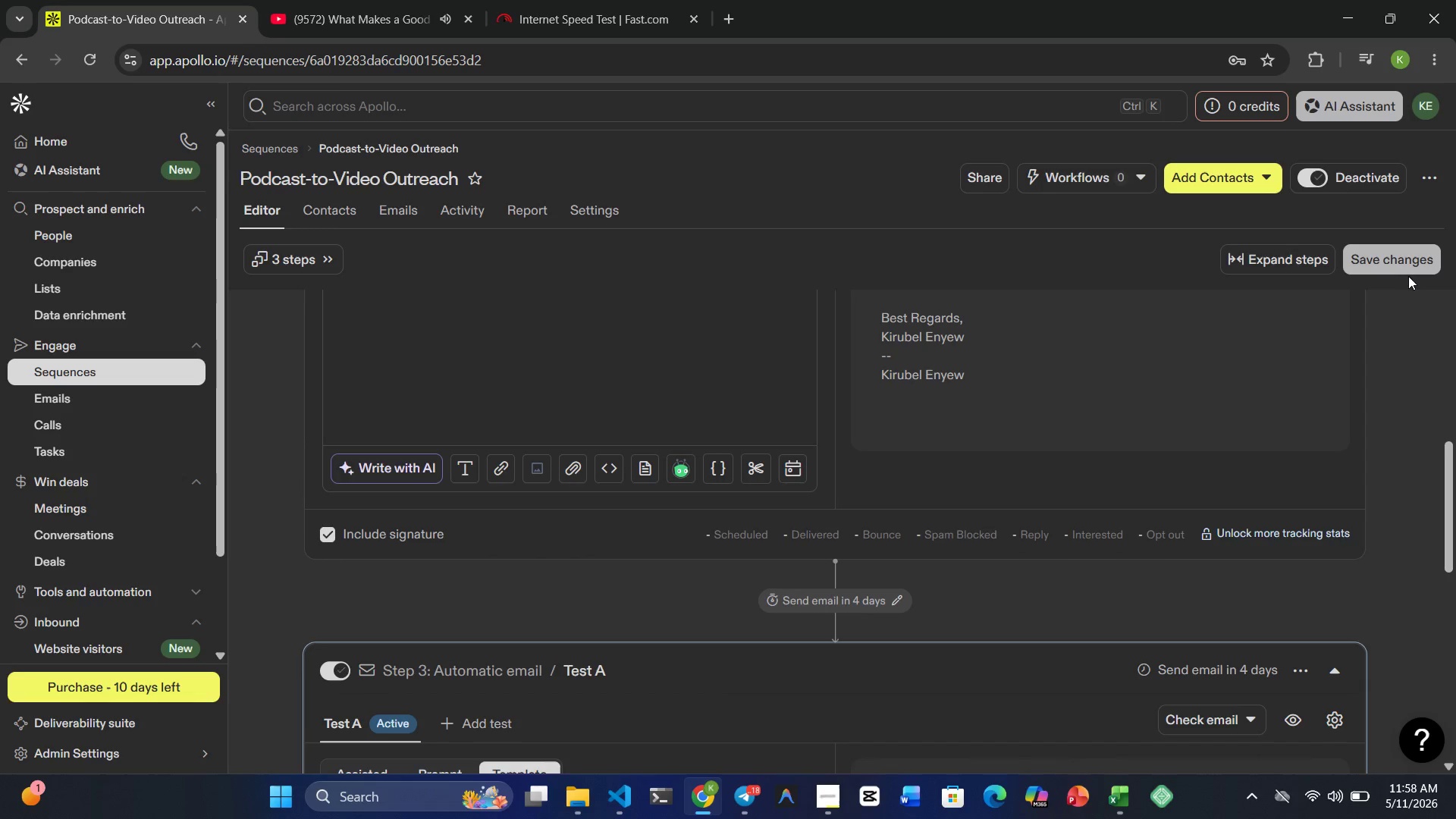 
left_click([1398, 259])
 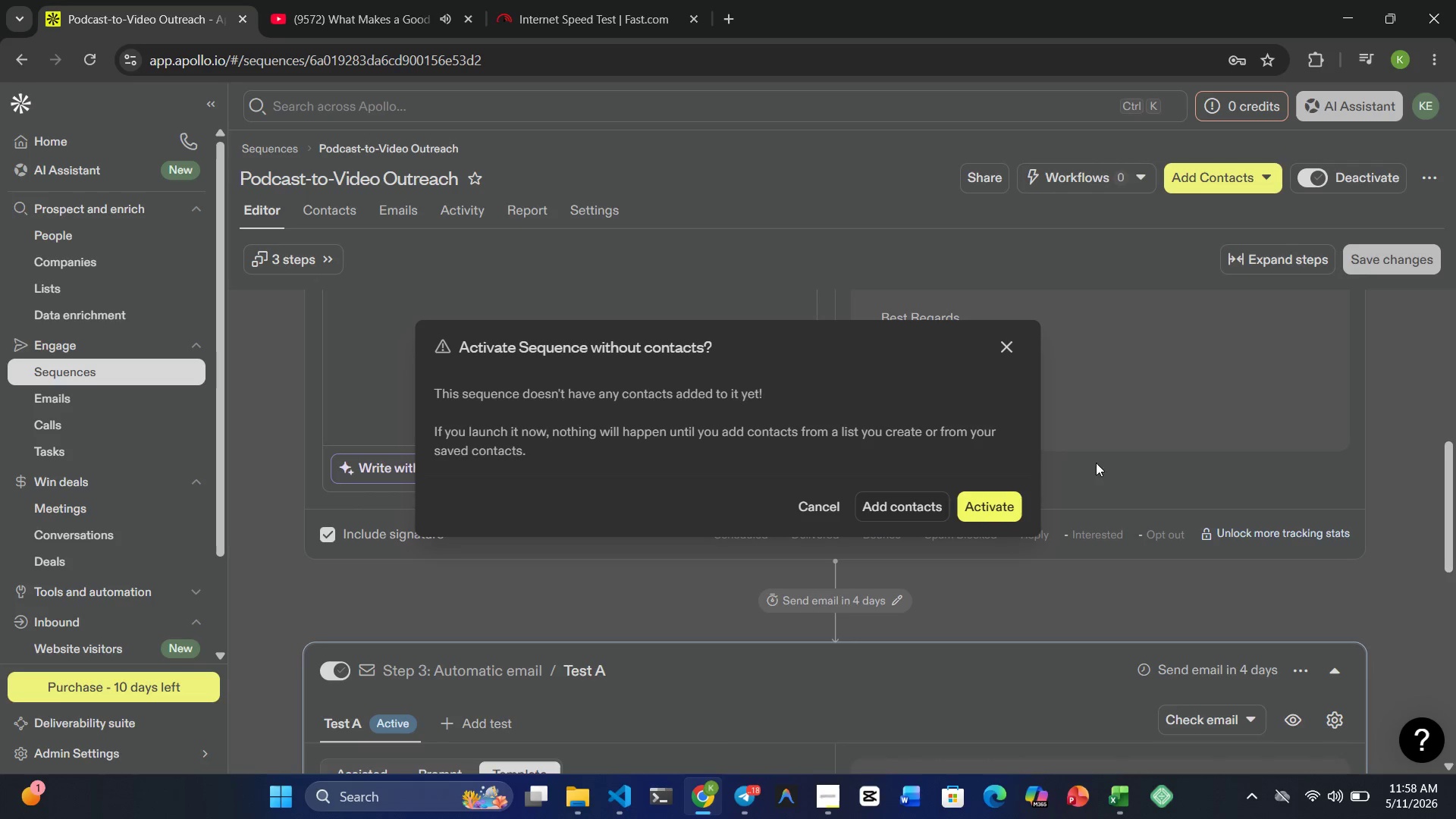 
left_click([971, 505])
 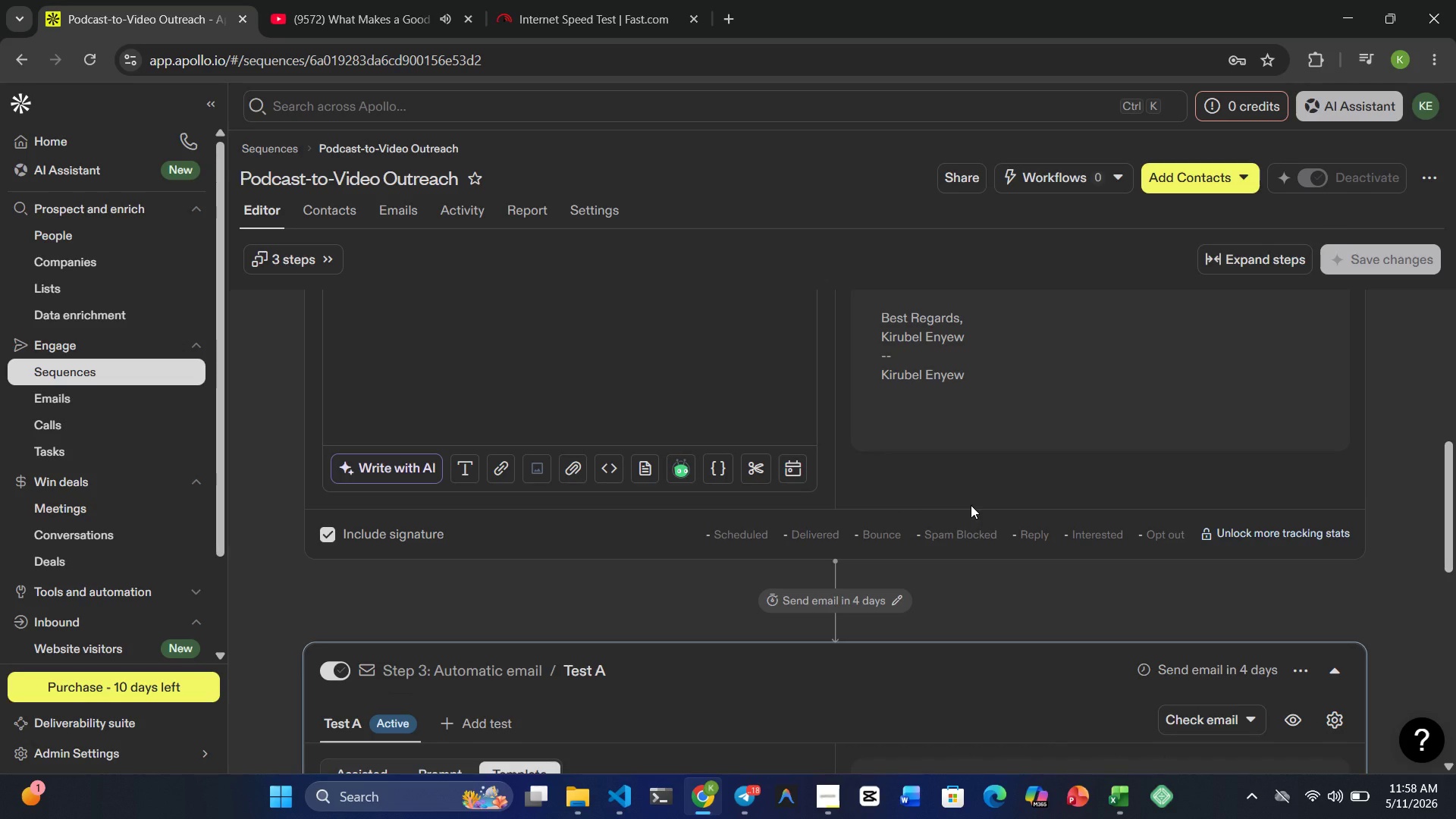 
mouse_move([588, 440])
 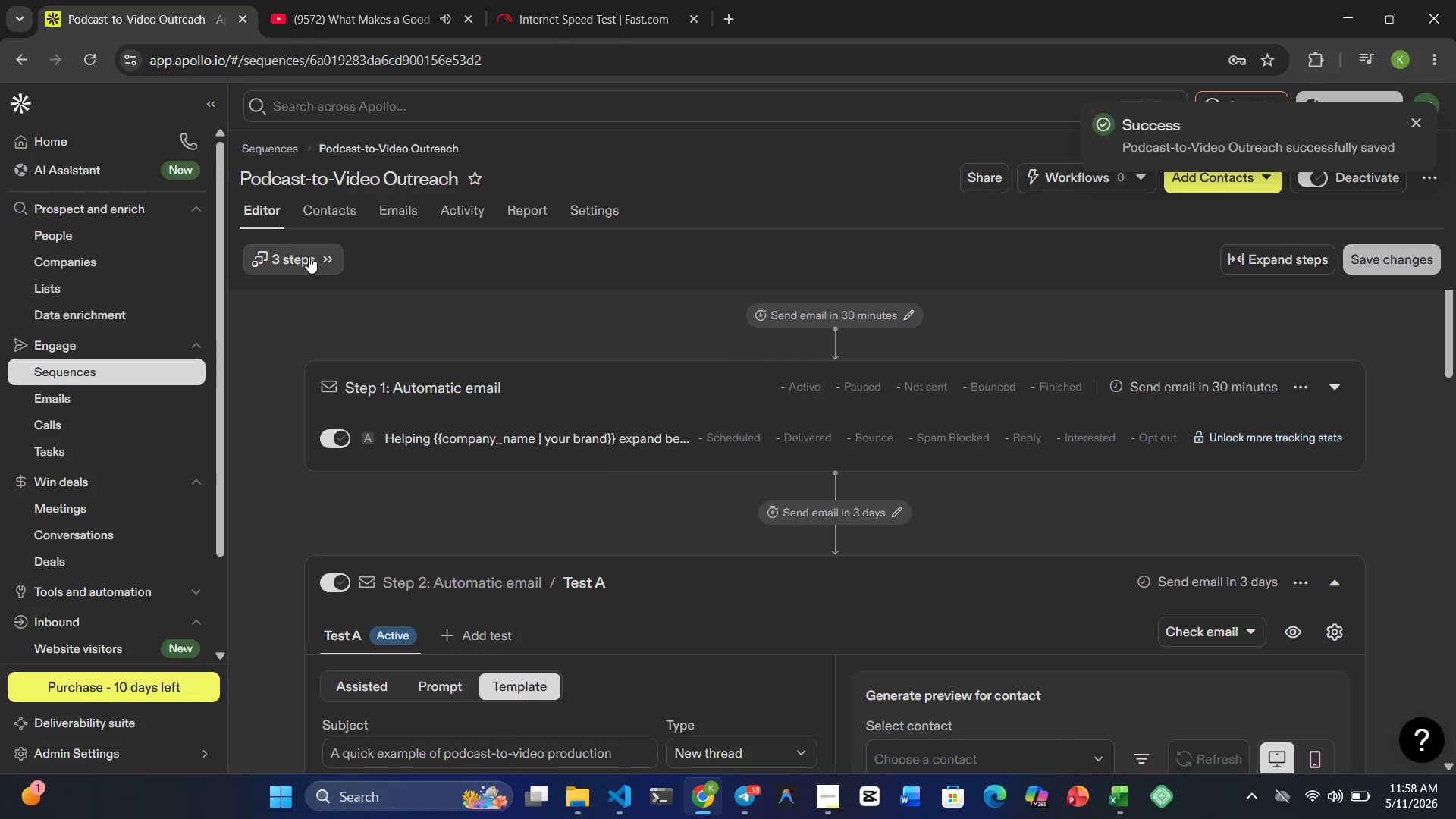 
left_click([309, 256])
 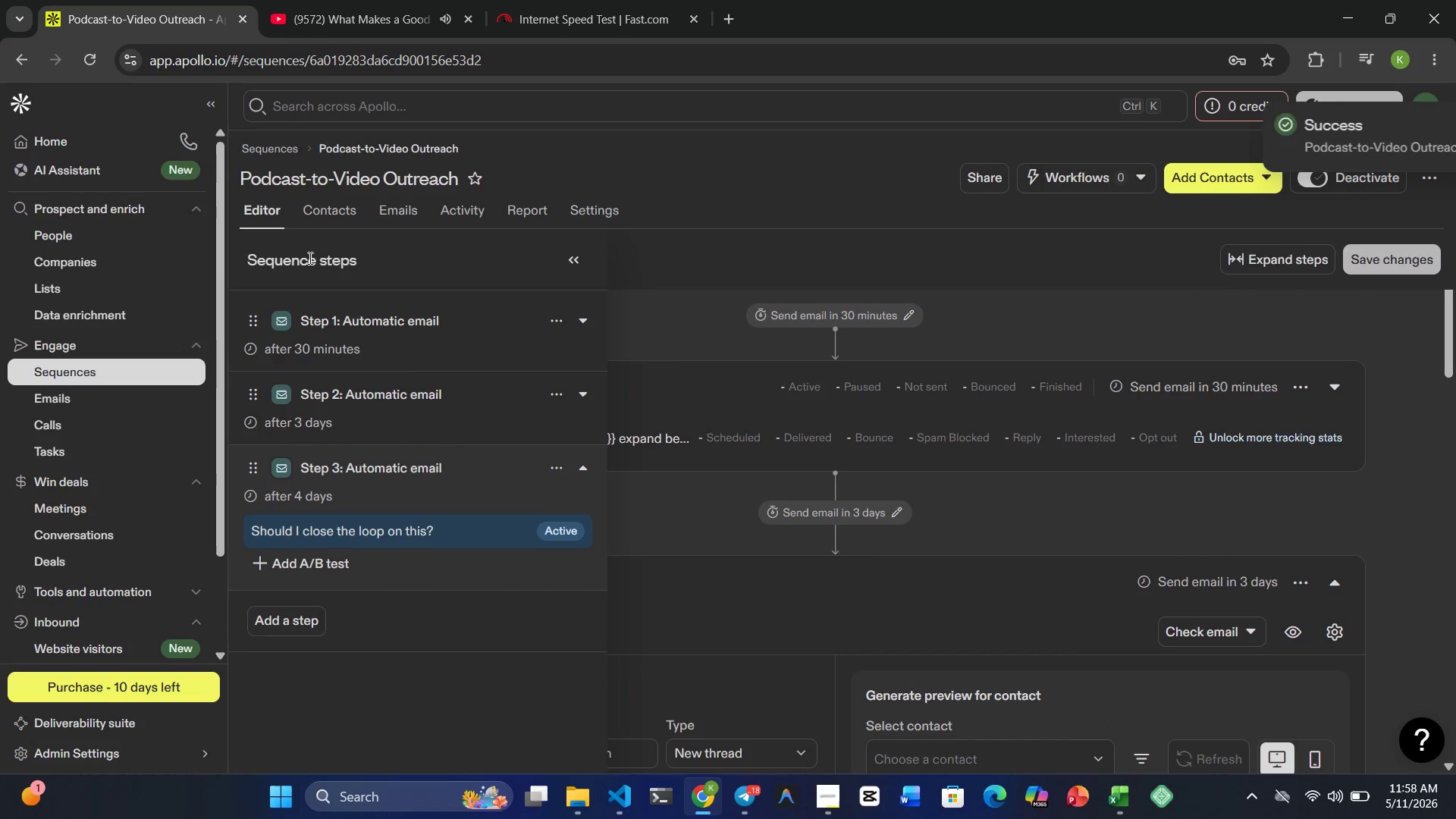 
left_click([366, 340])
 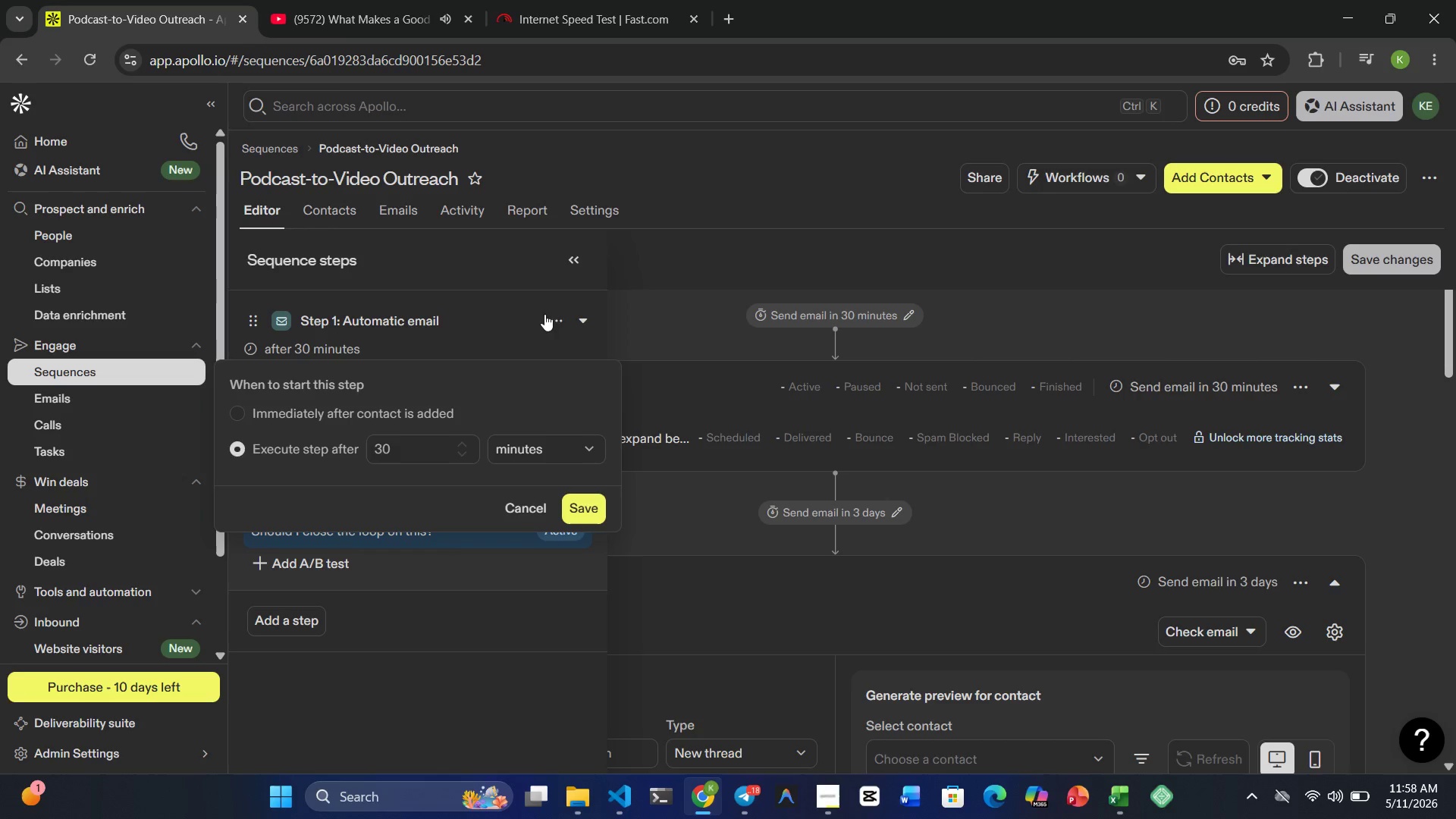 
left_click([573, 315])
 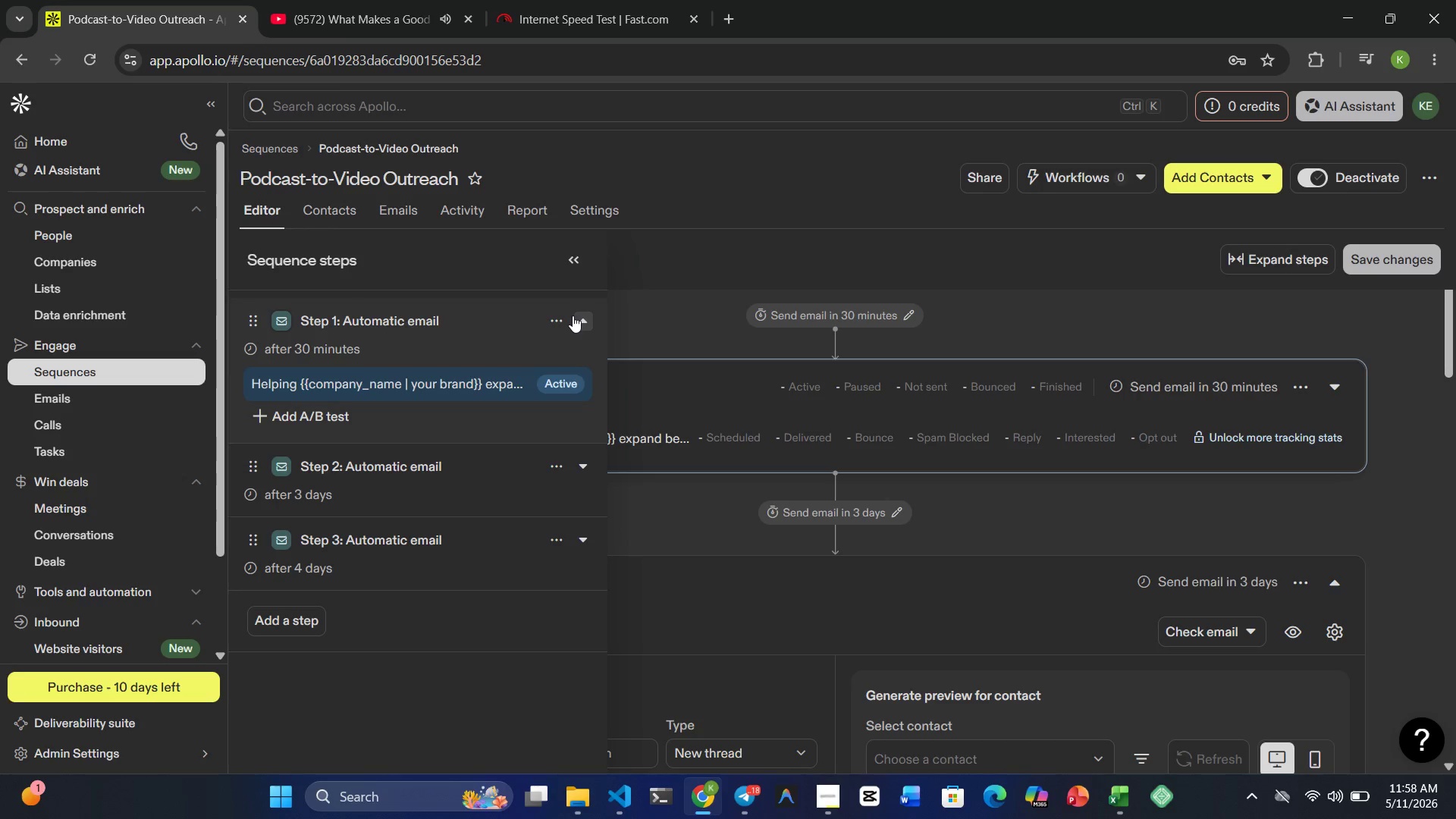 
left_click([573, 315])
 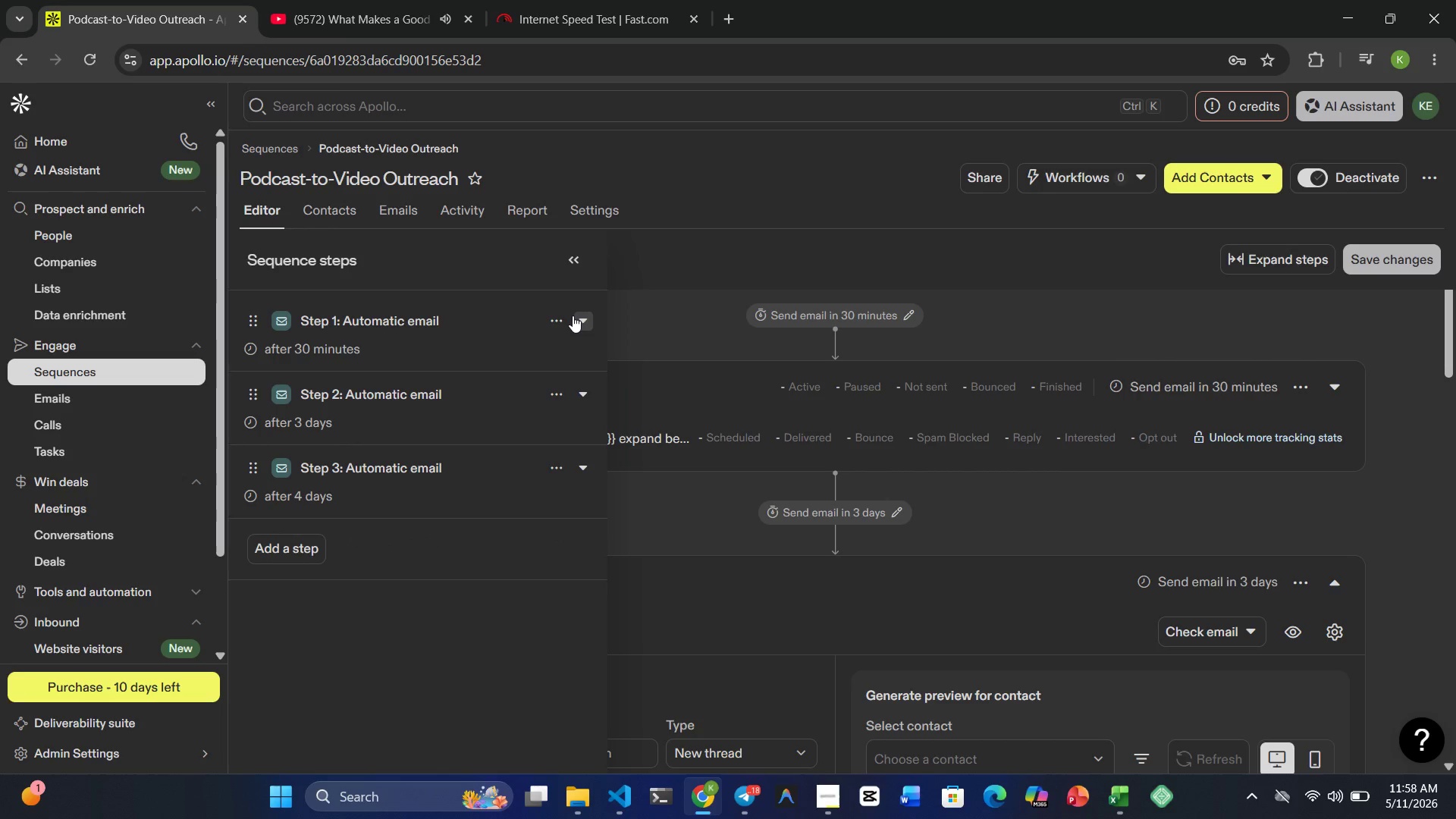 
left_click([573, 315])
 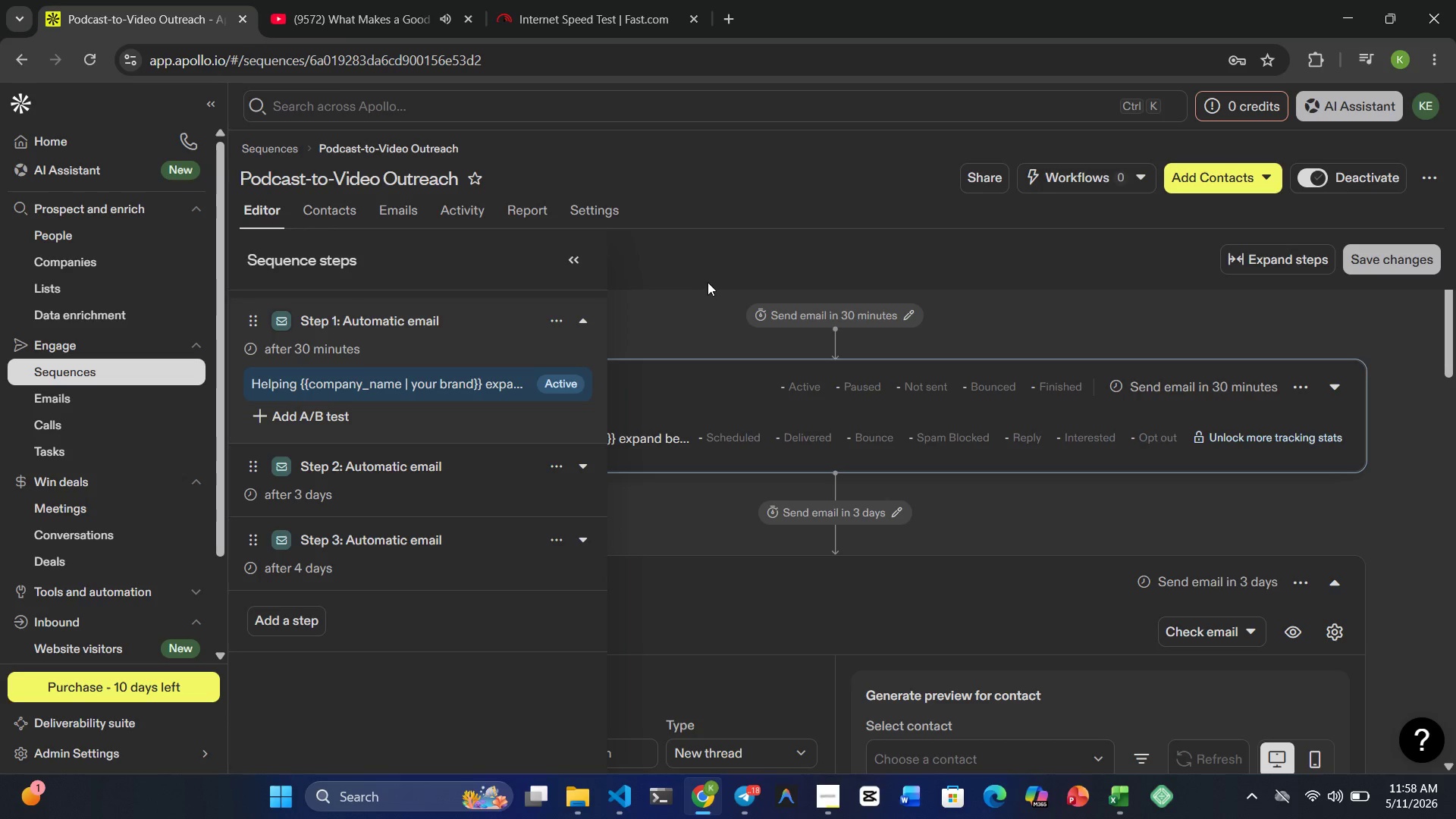 
left_click([708, 281])
 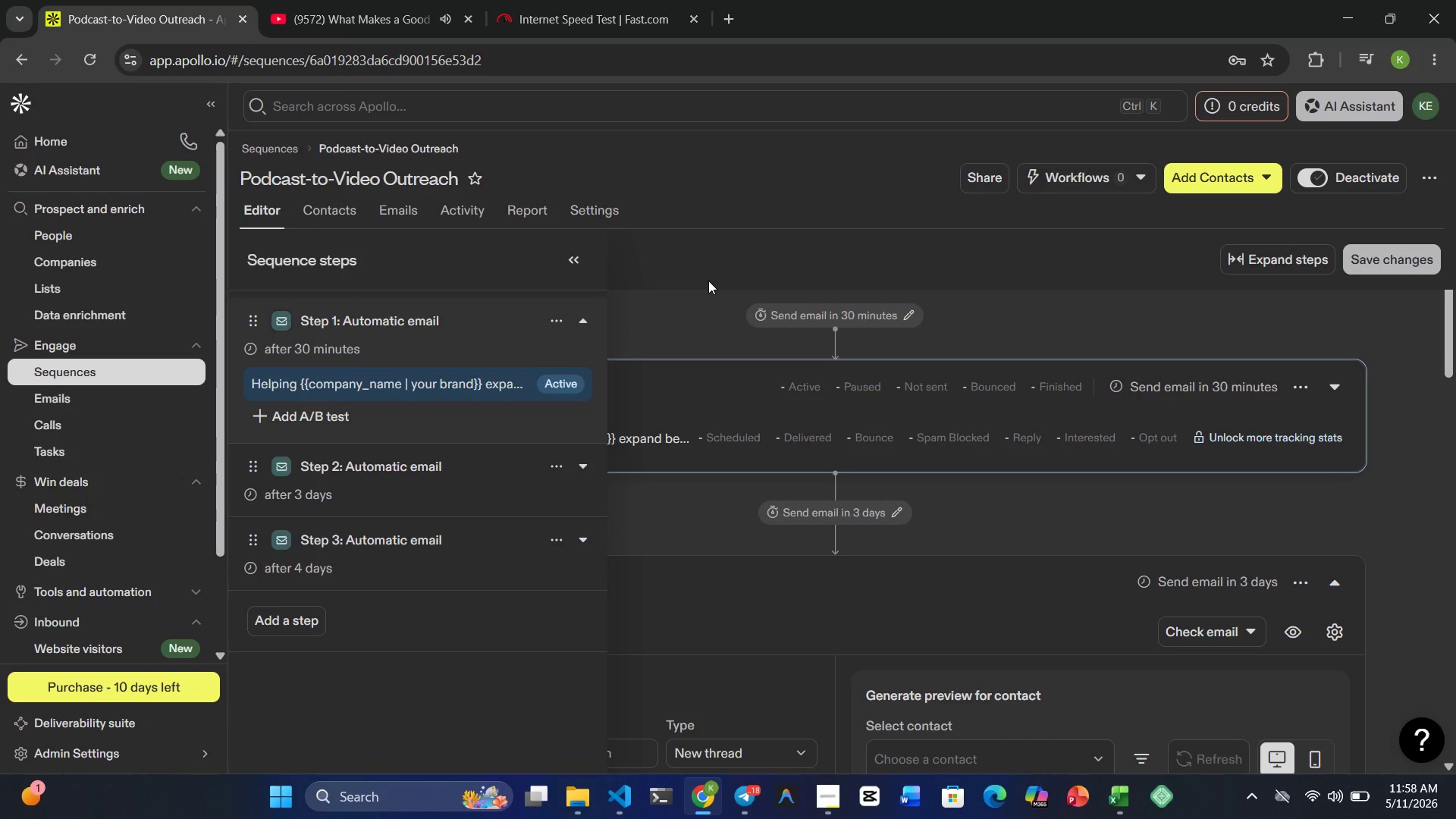 
key(PrintScreen)
 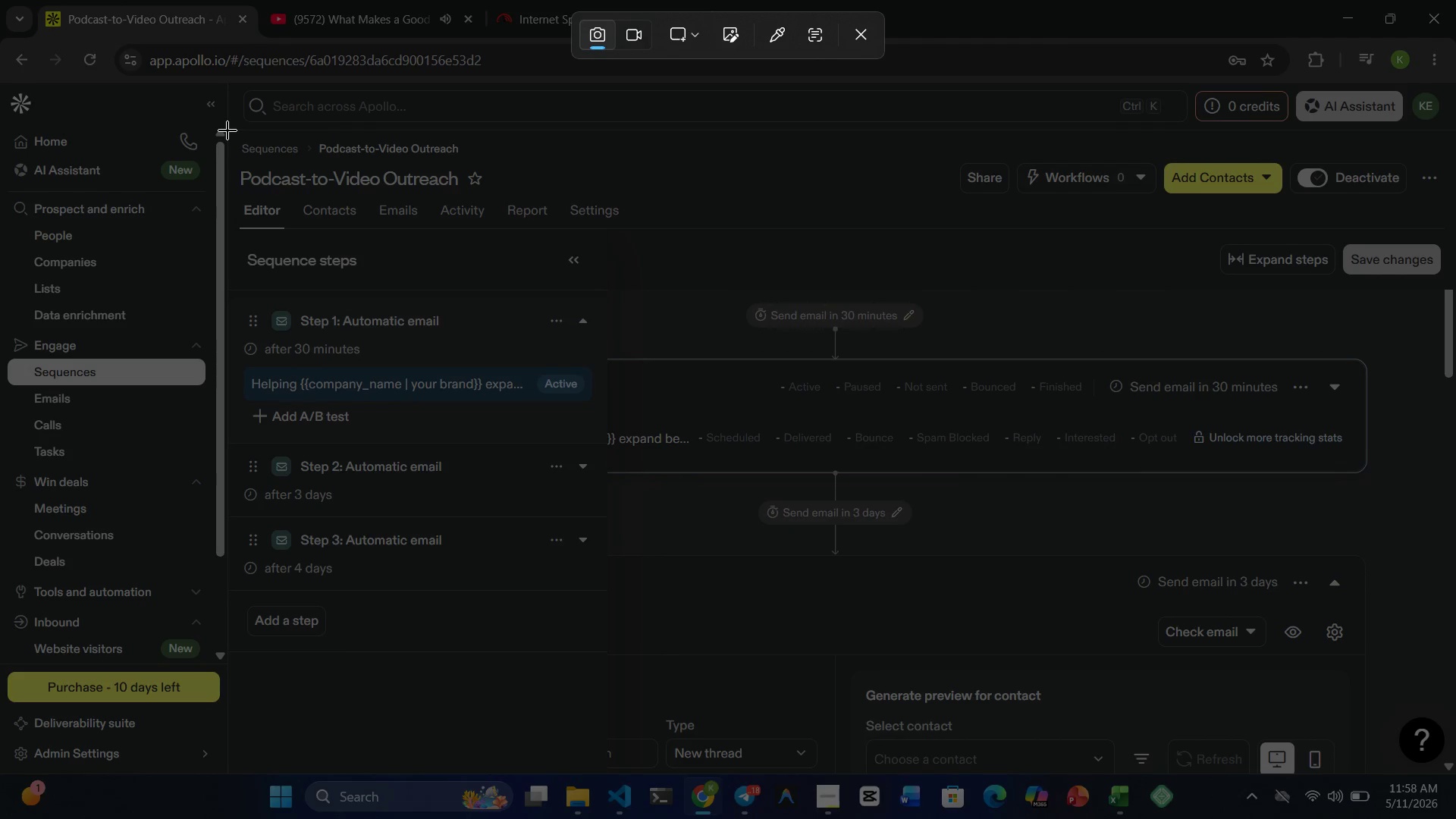 
left_click_drag(start_coordinate=[228, 130], to_coordinate=[604, 669])
 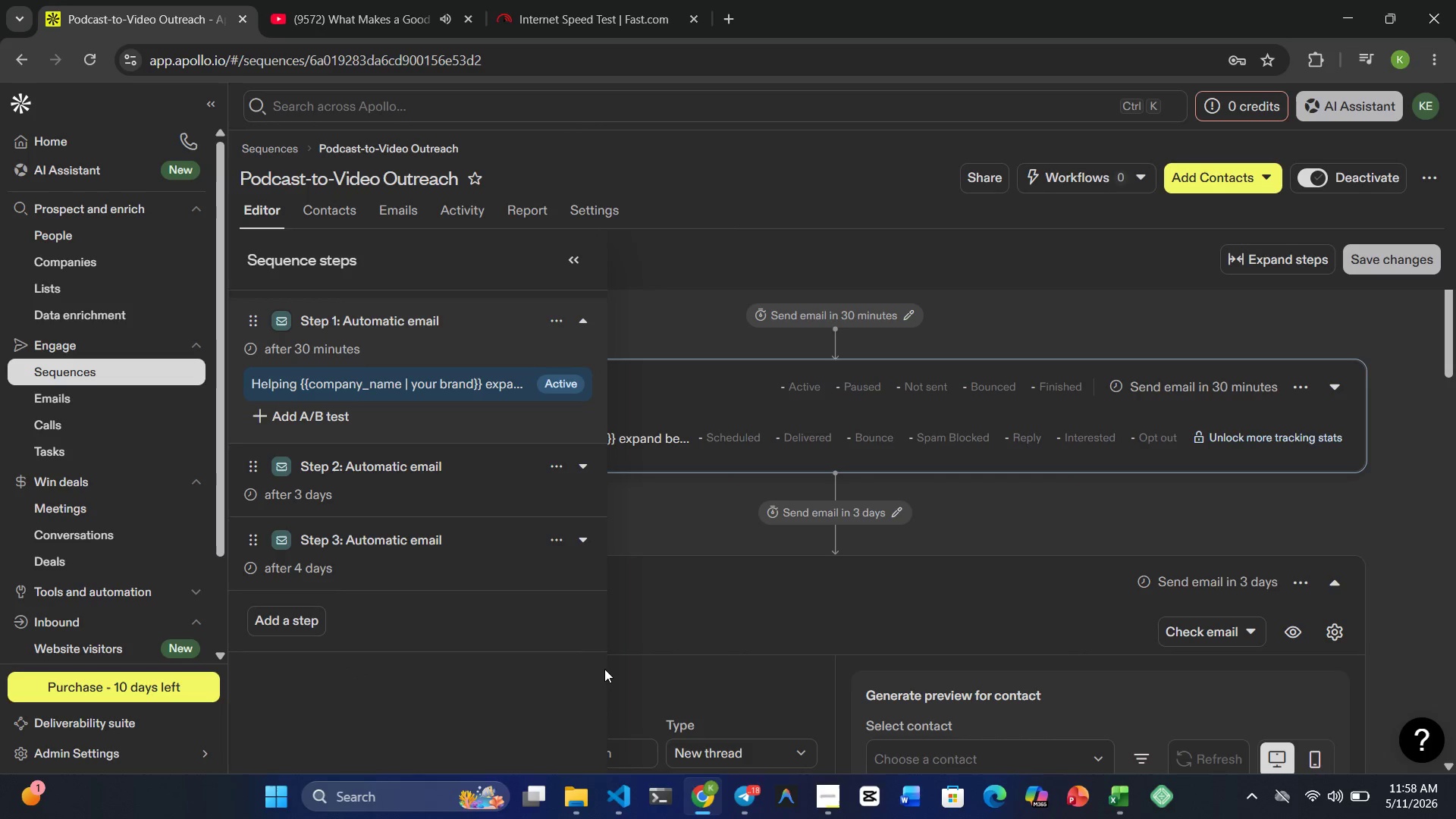 
key(Meta+MetaLeft)
 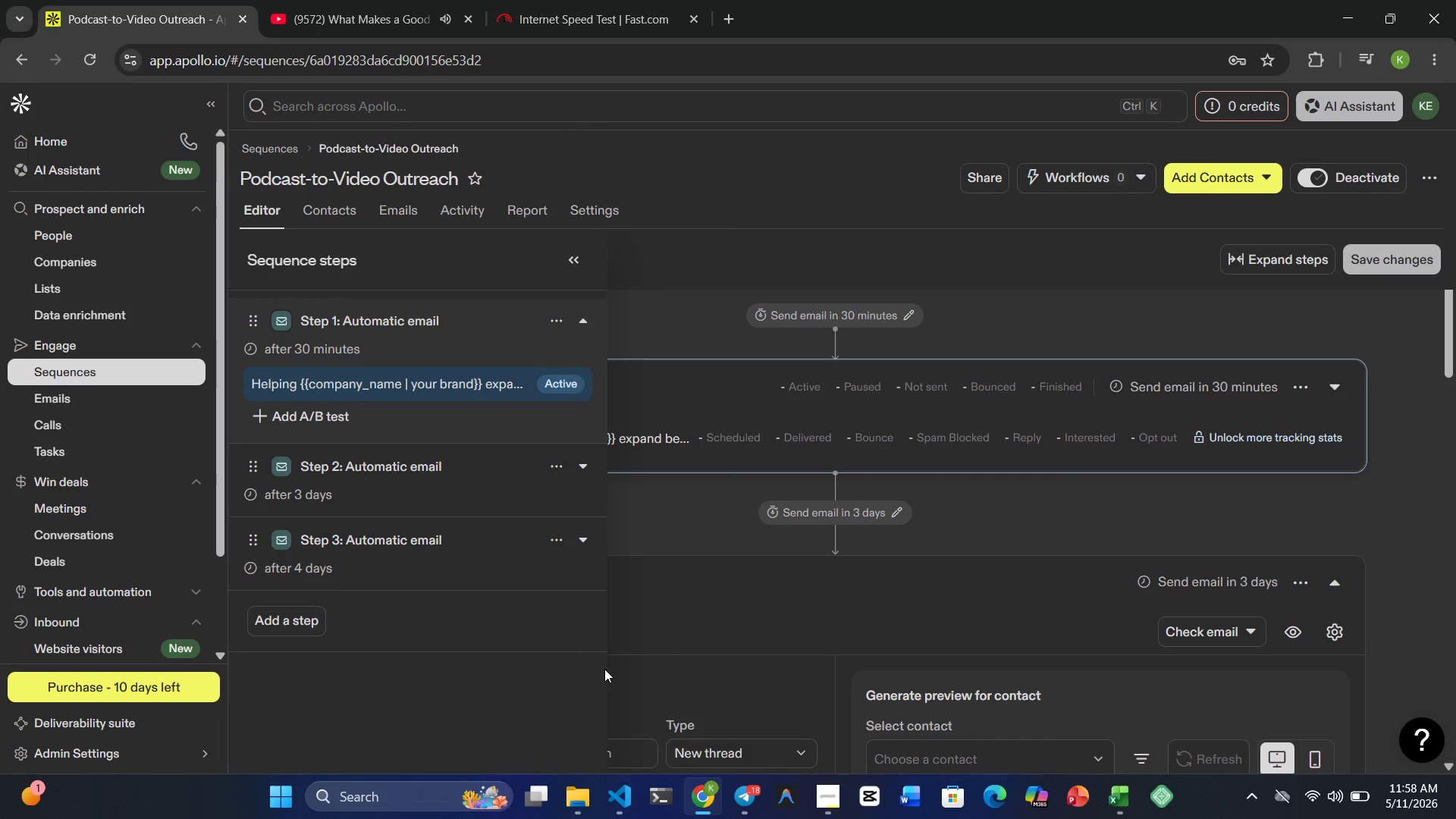 
key(Meta+1)
 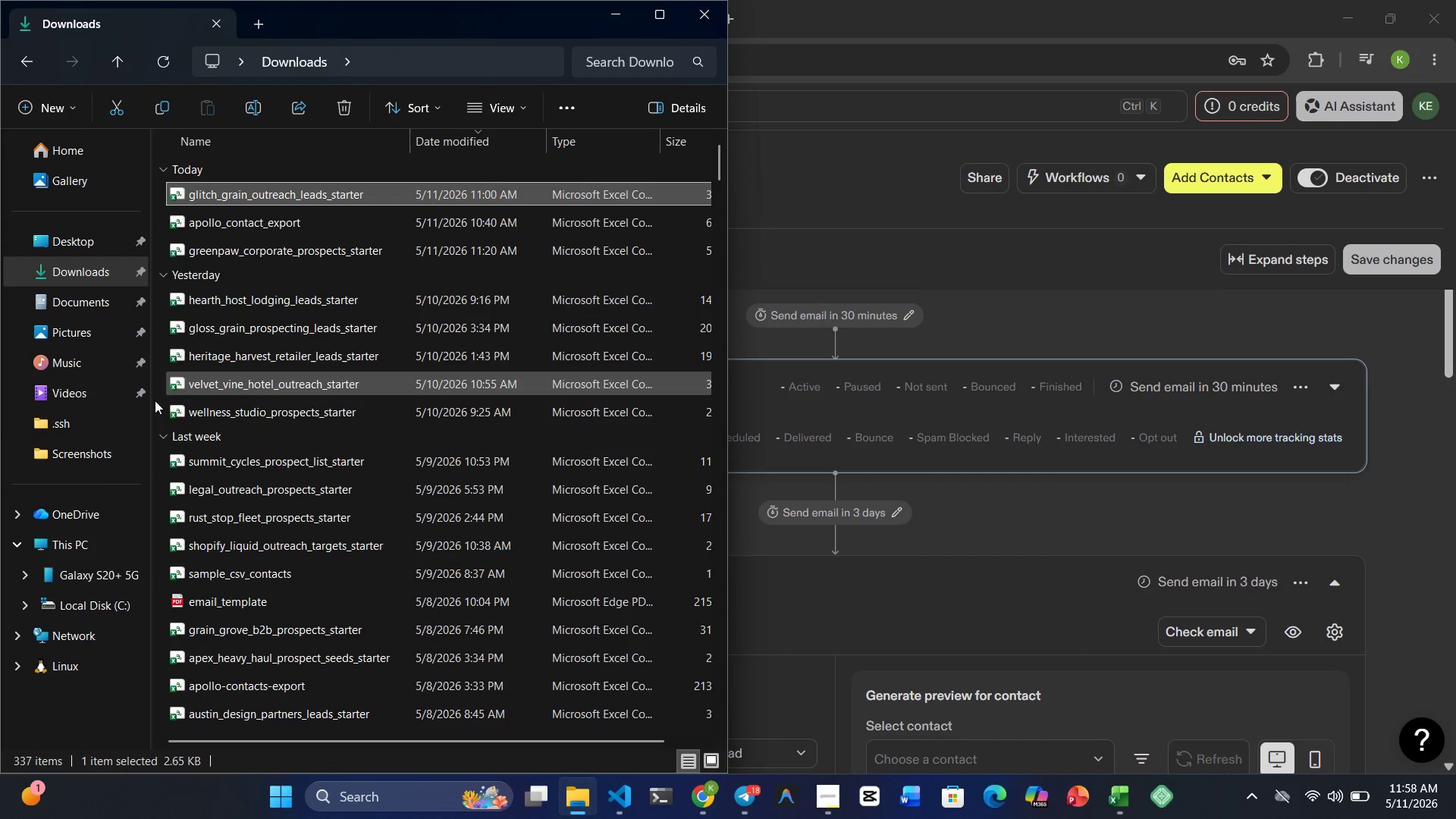 
left_click([69, 447])
 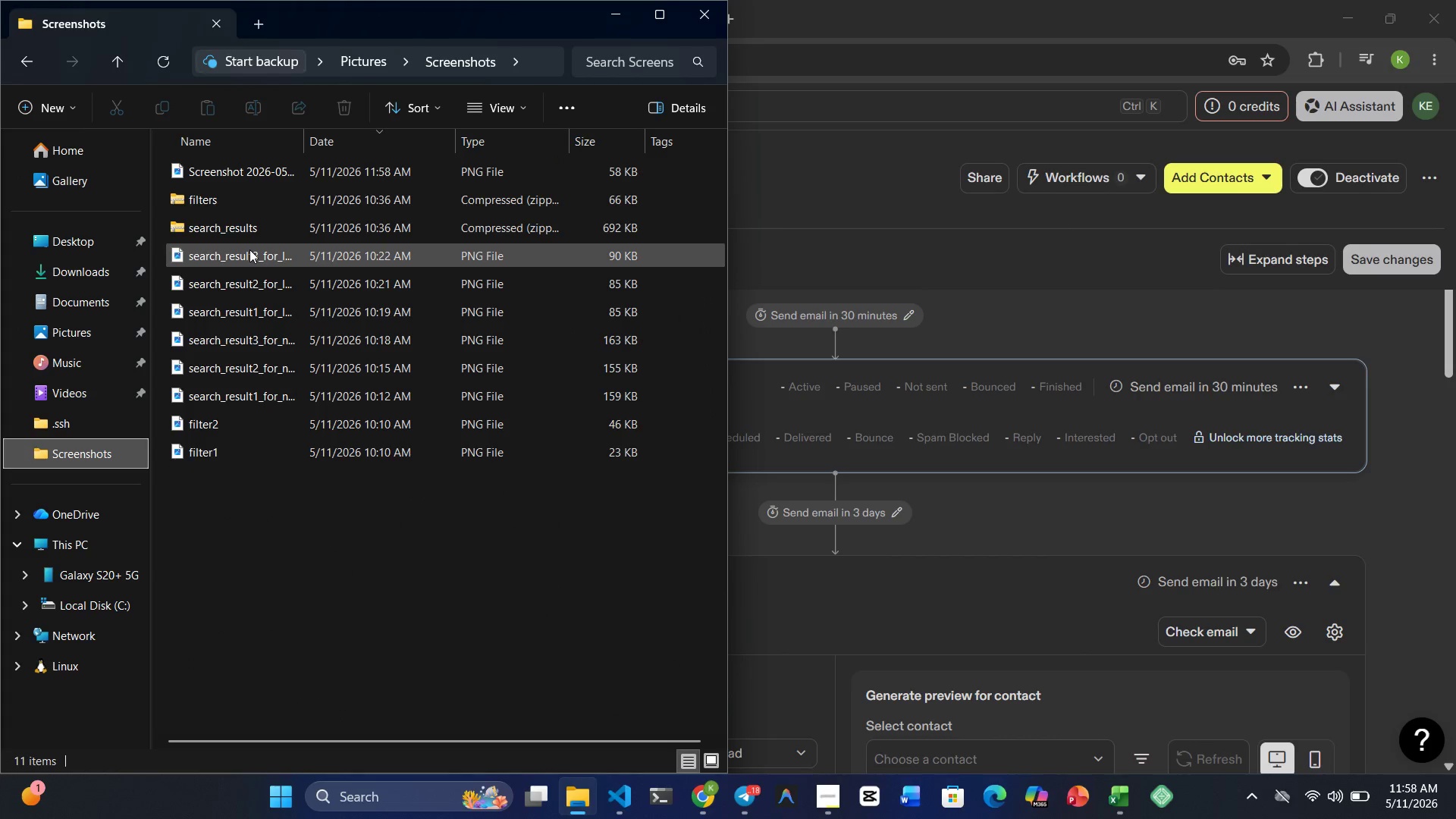 
left_click([233, 199])
 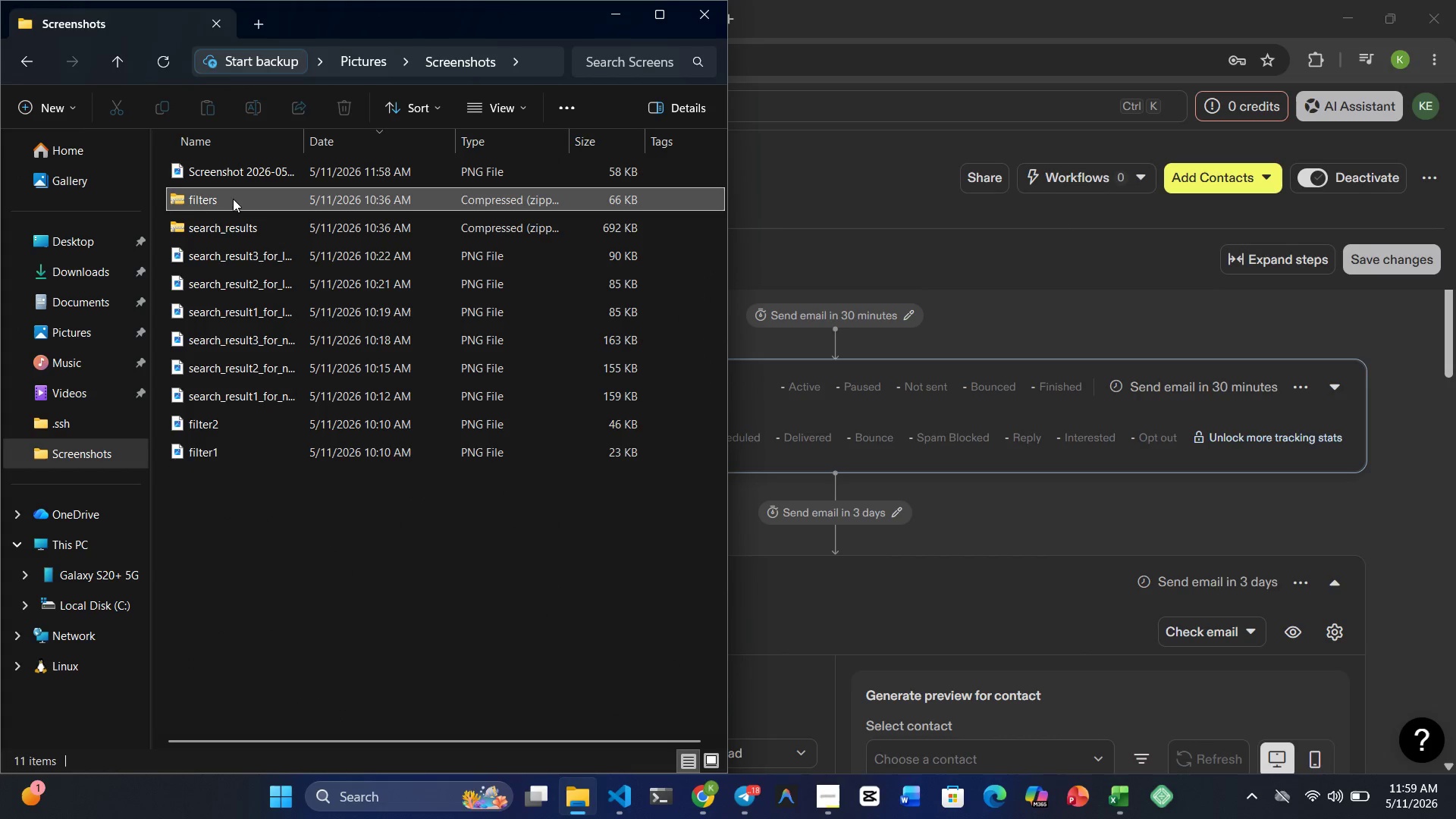 
hold_key(key=ShiftRight, duration=1.48)
 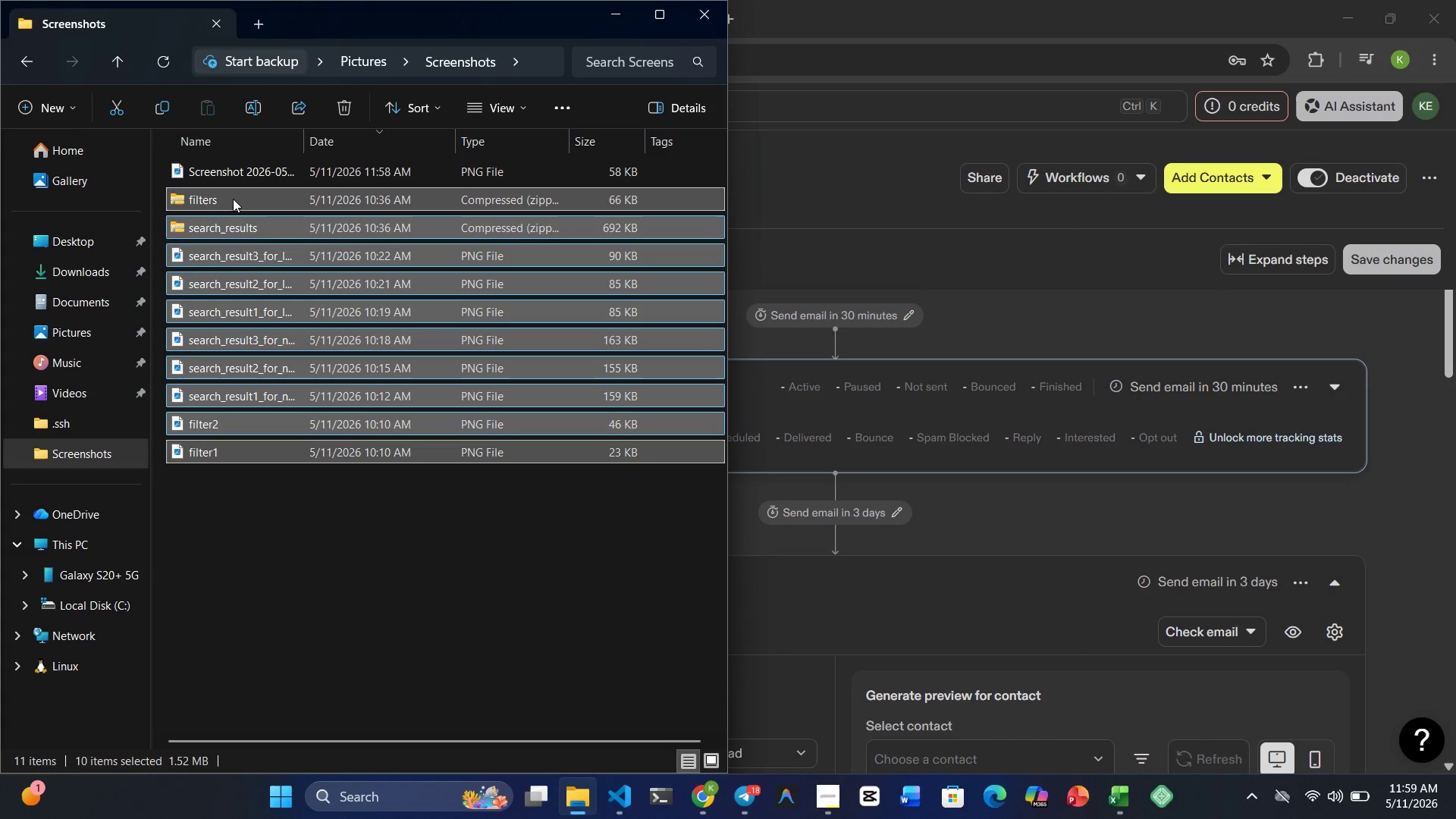 
hold_key(key=ArrowDown, duration=0.92)
 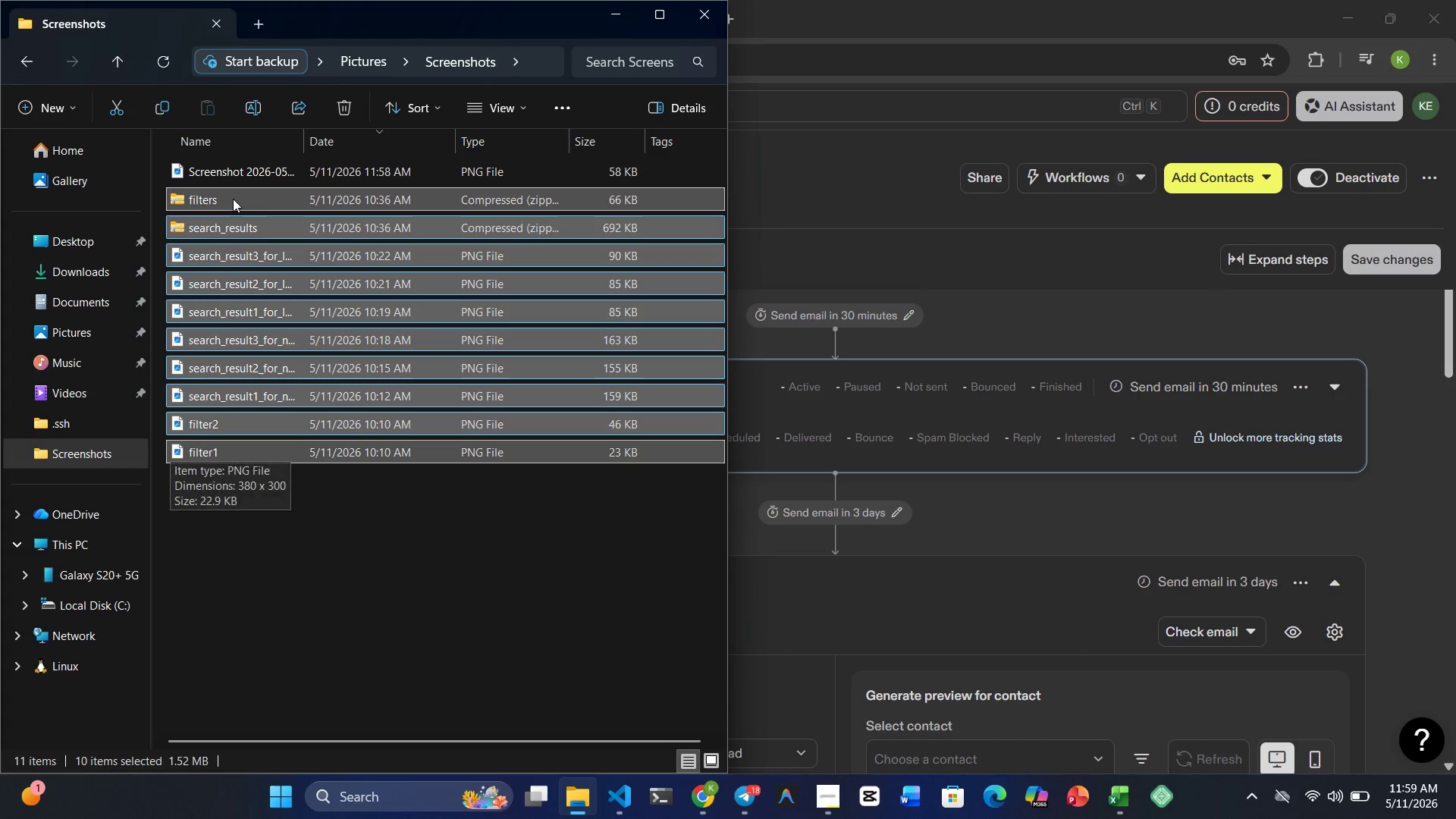 
key(Shift+Delete)
 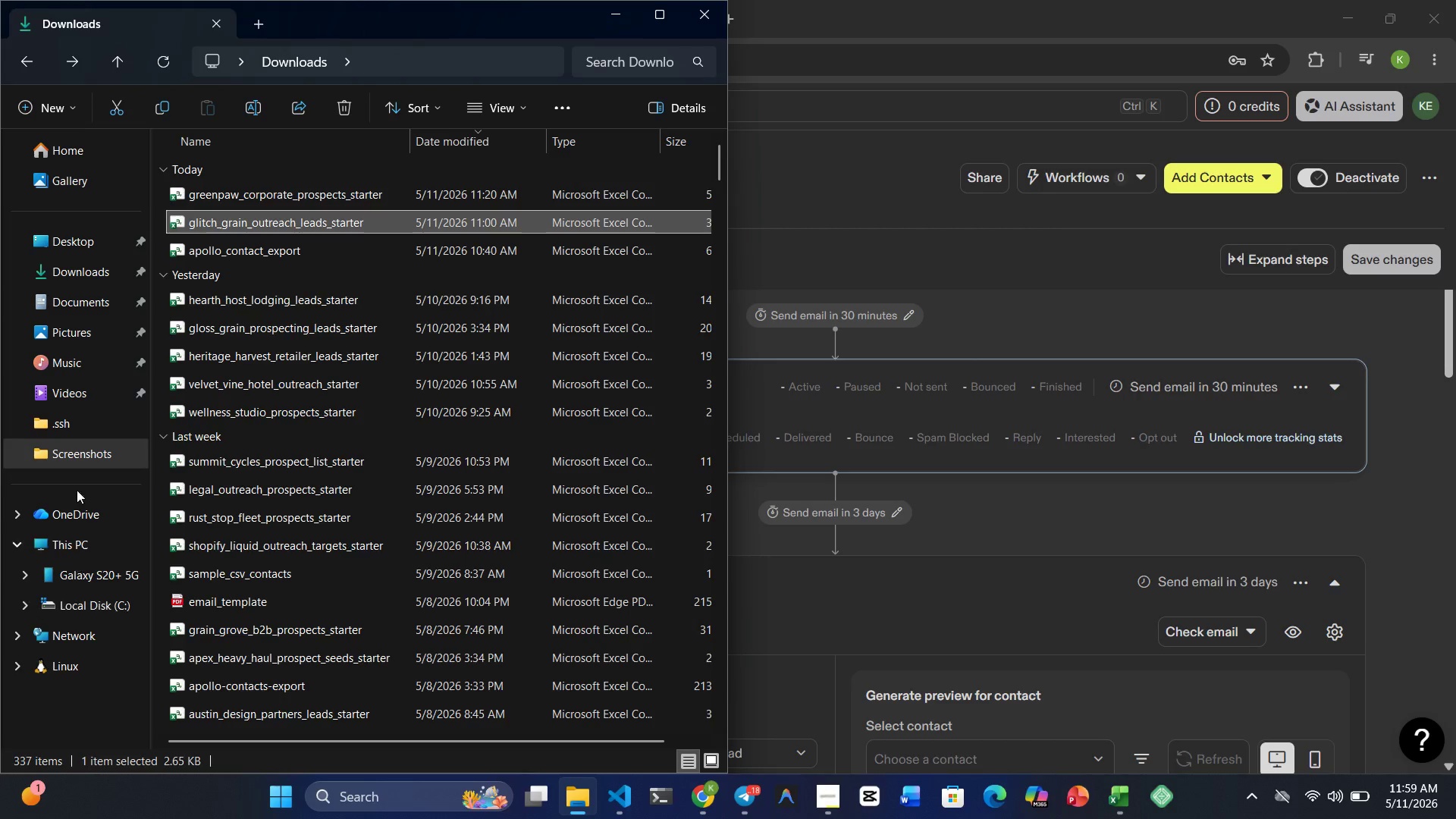 
key(Shift+Backspace)
 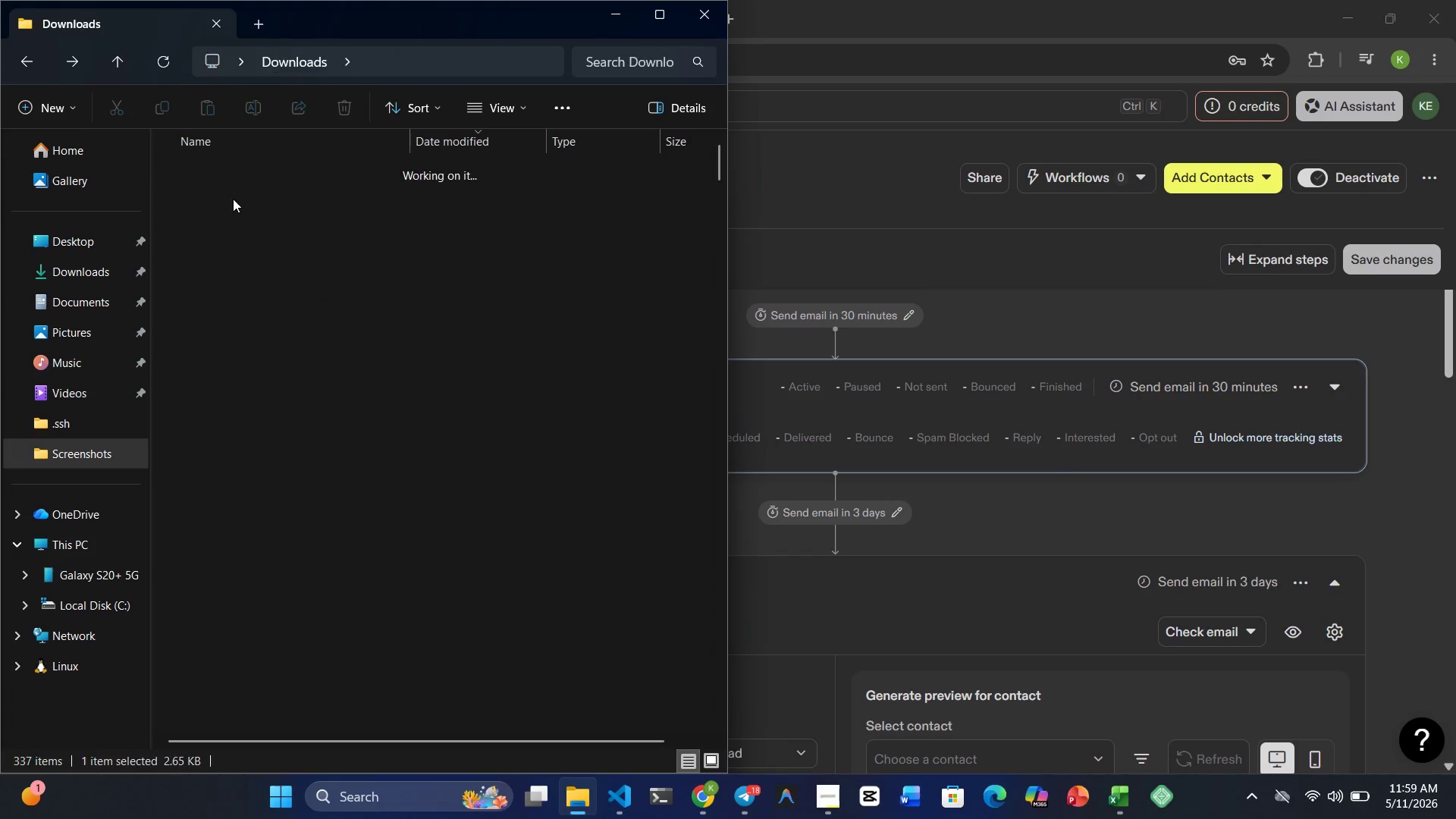 
left_click([80, 460])
 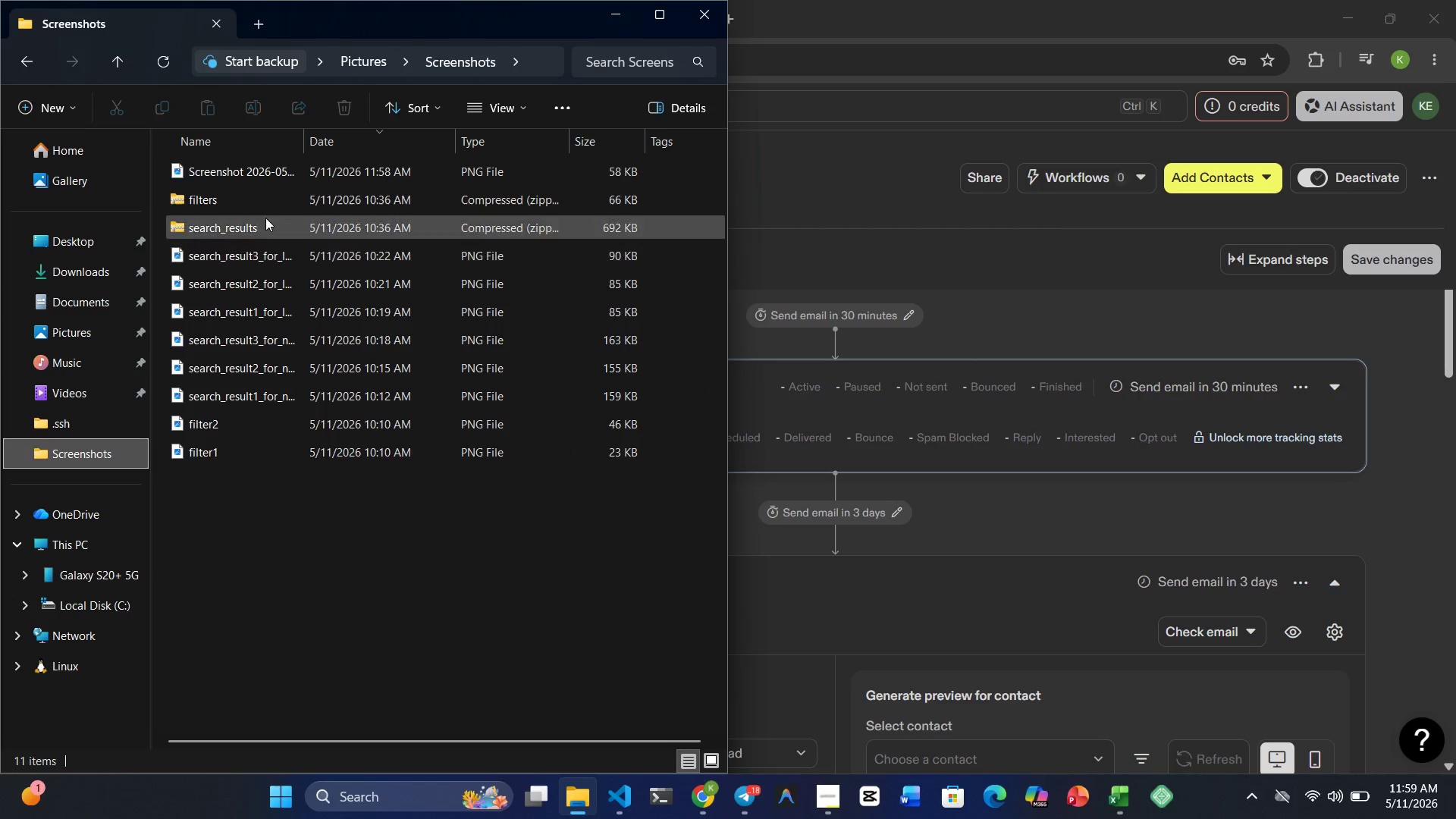 
left_click([279, 202])
 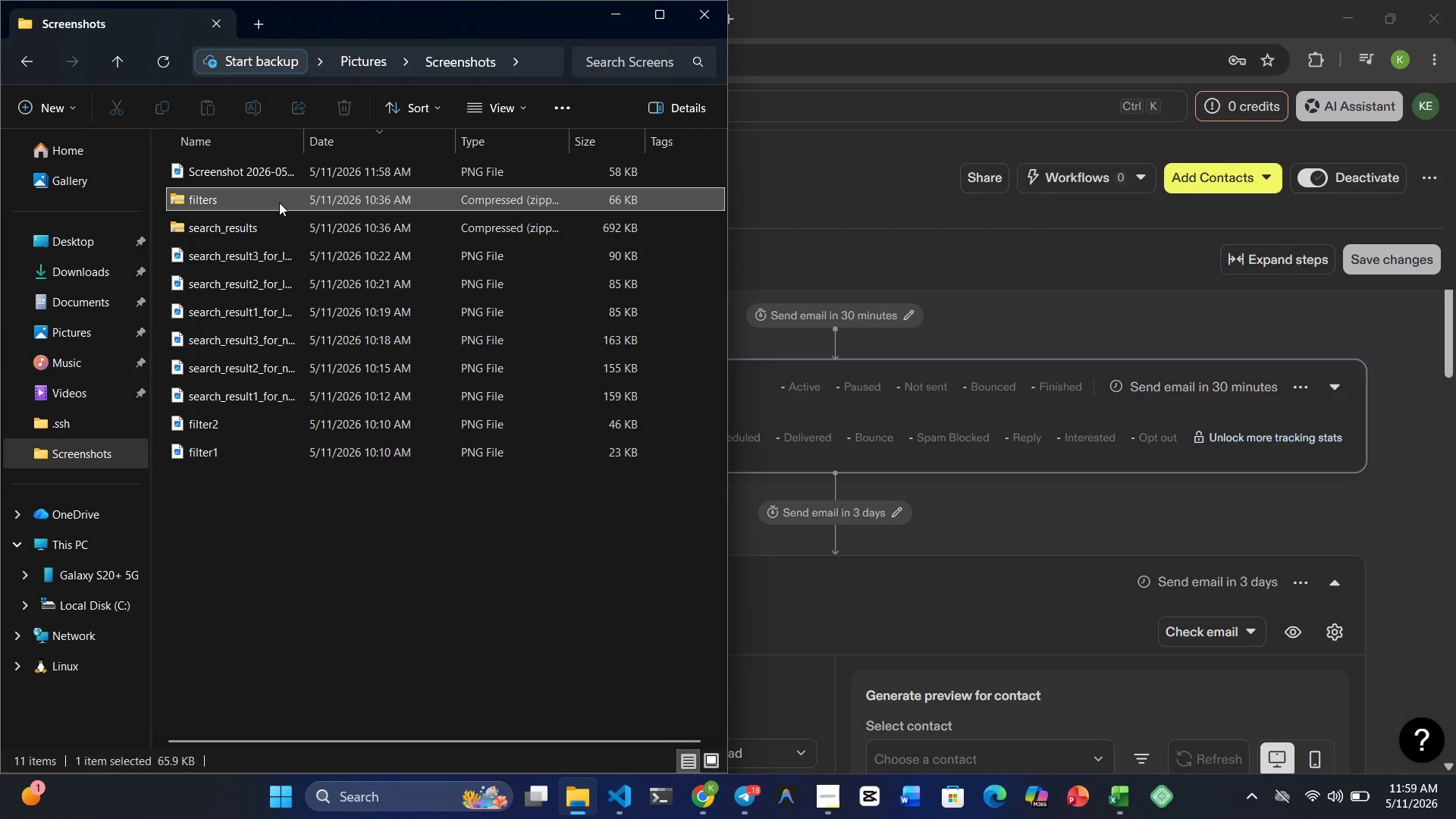 
hold_key(key=ShiftRight, duration=1.23)
 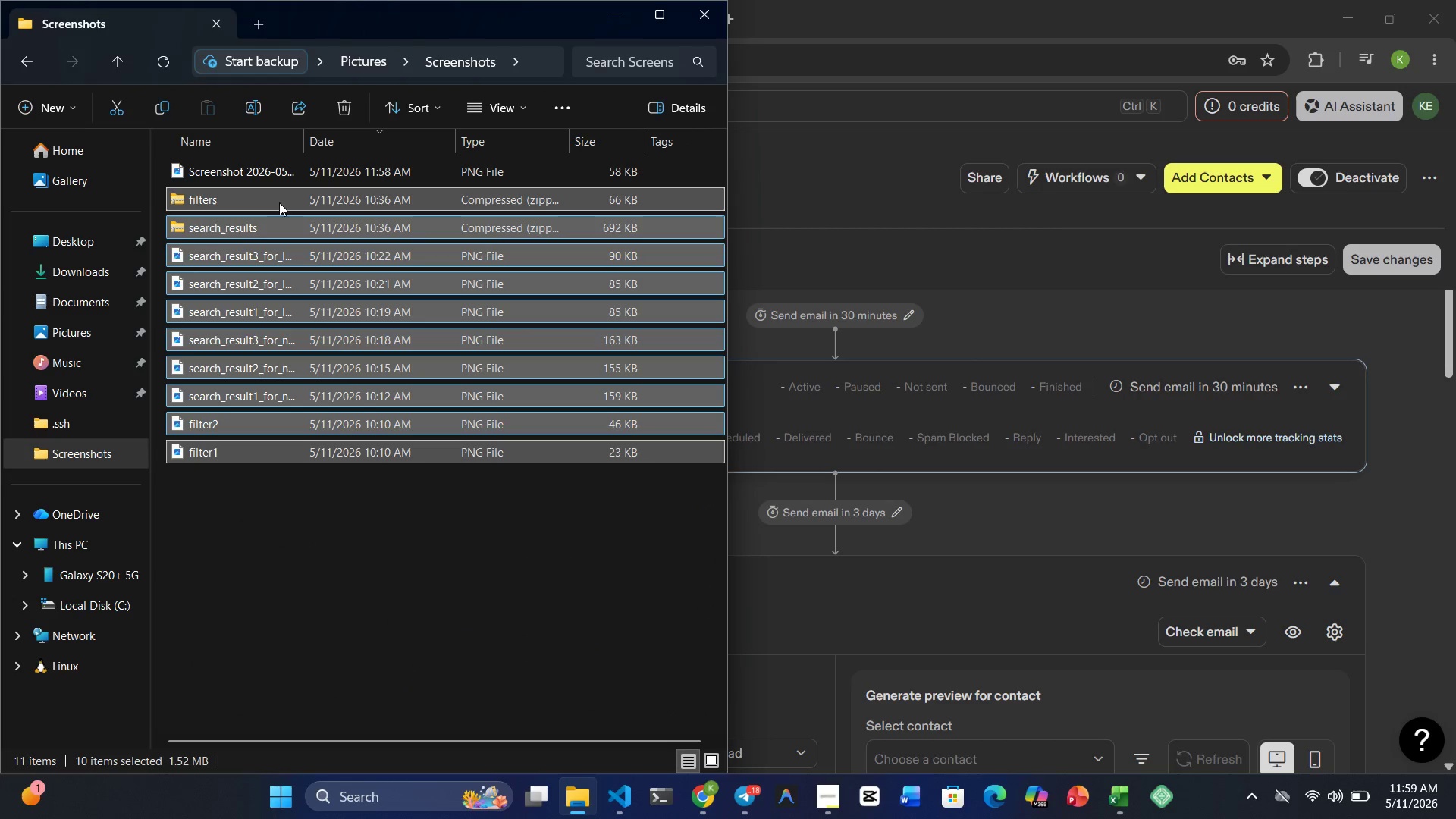 
hold_key(key=ArrowDown, duration=1.0)
 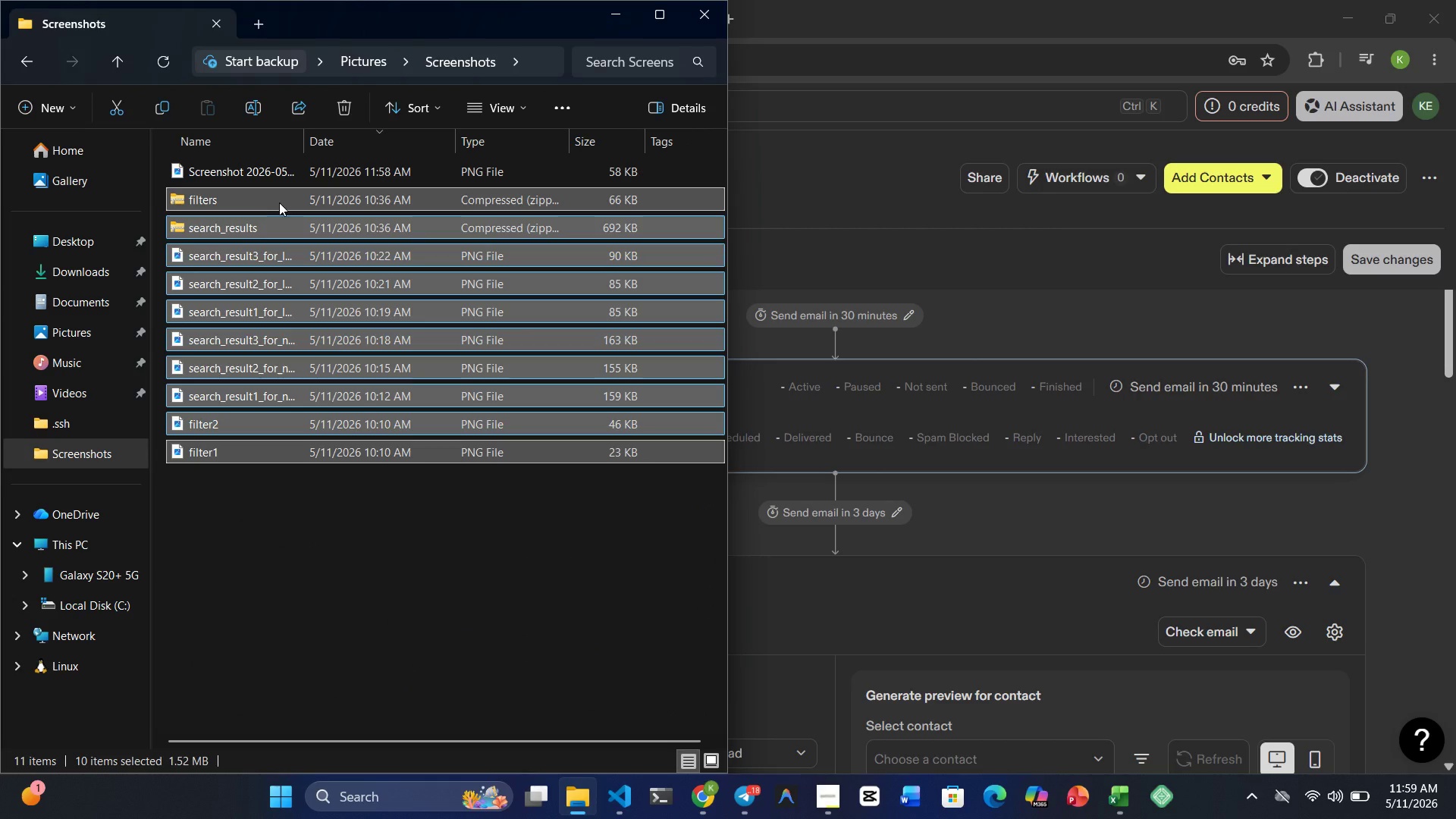 
key(Shift+Delete)
 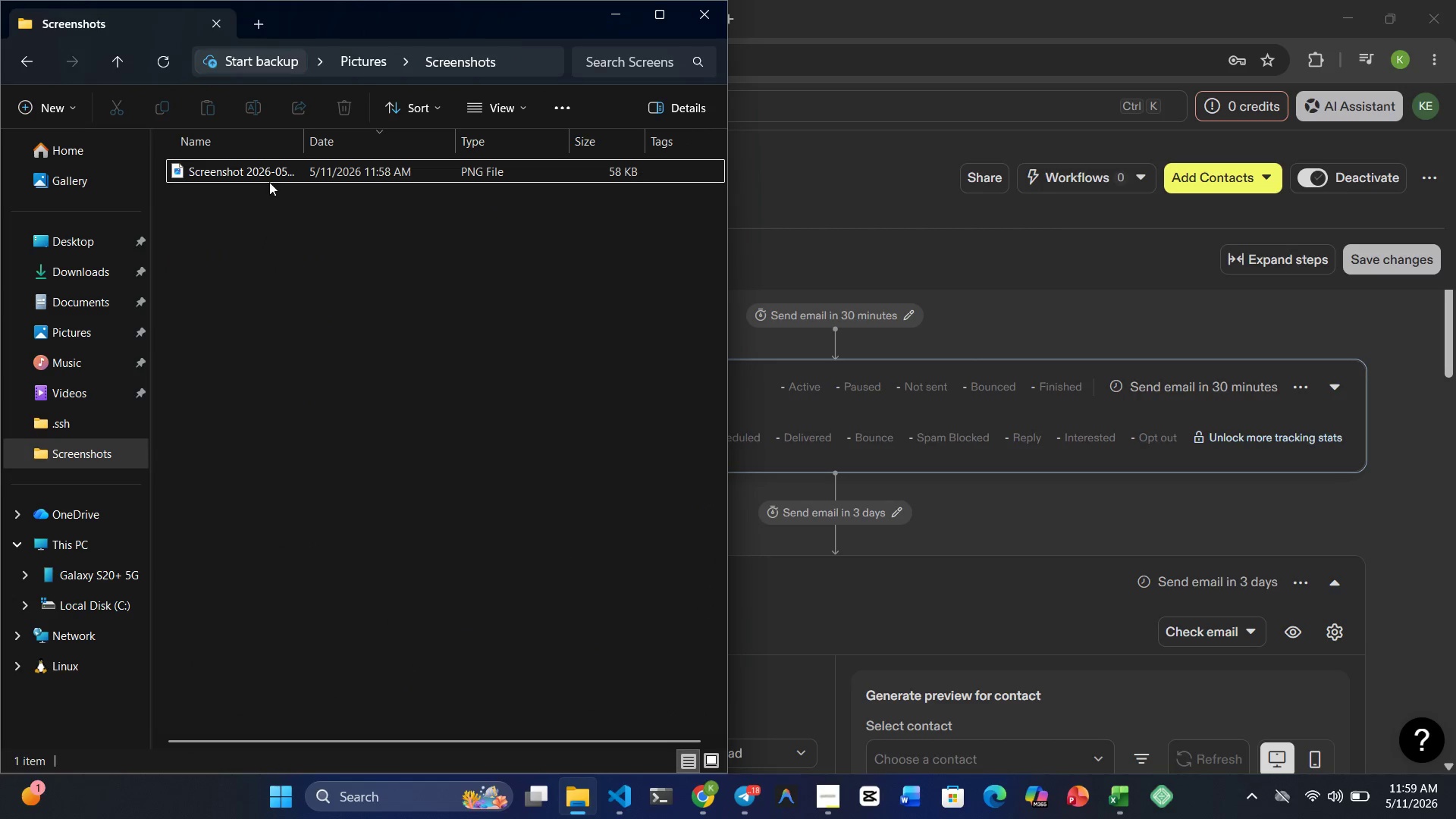 
left_click([272, 173])
 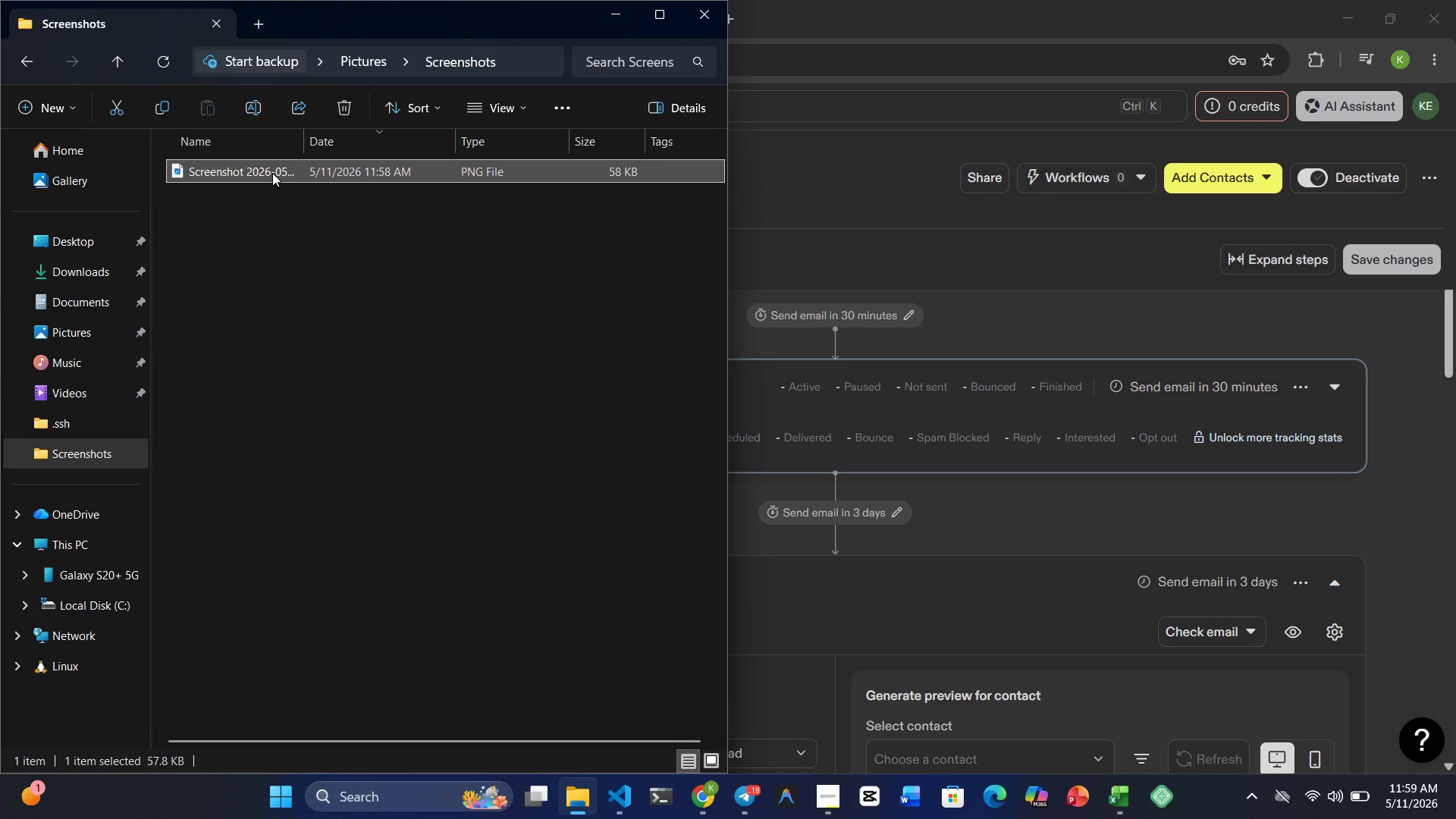 
right_click([272, 173])
 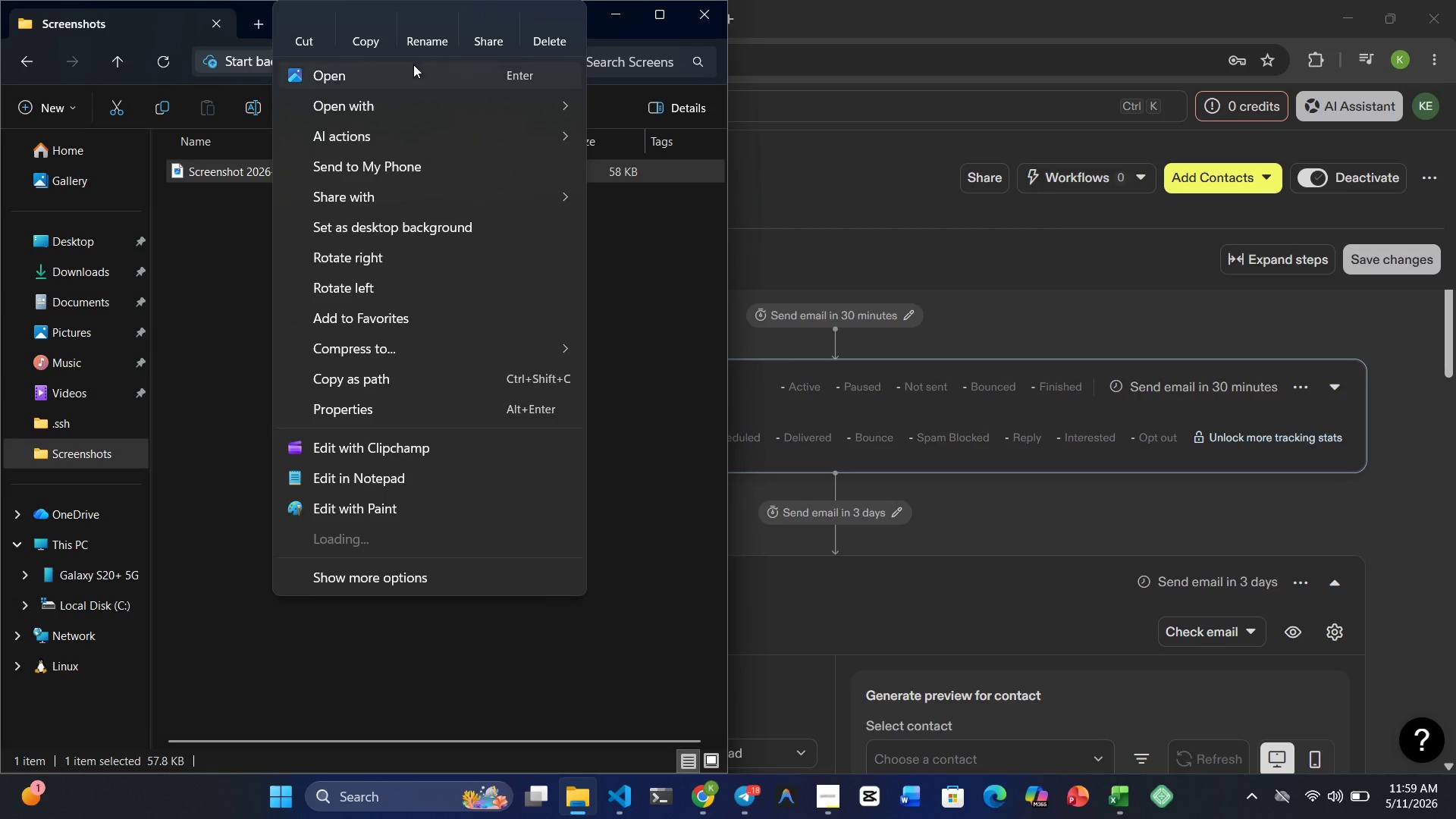 
left_click([423, 41])
 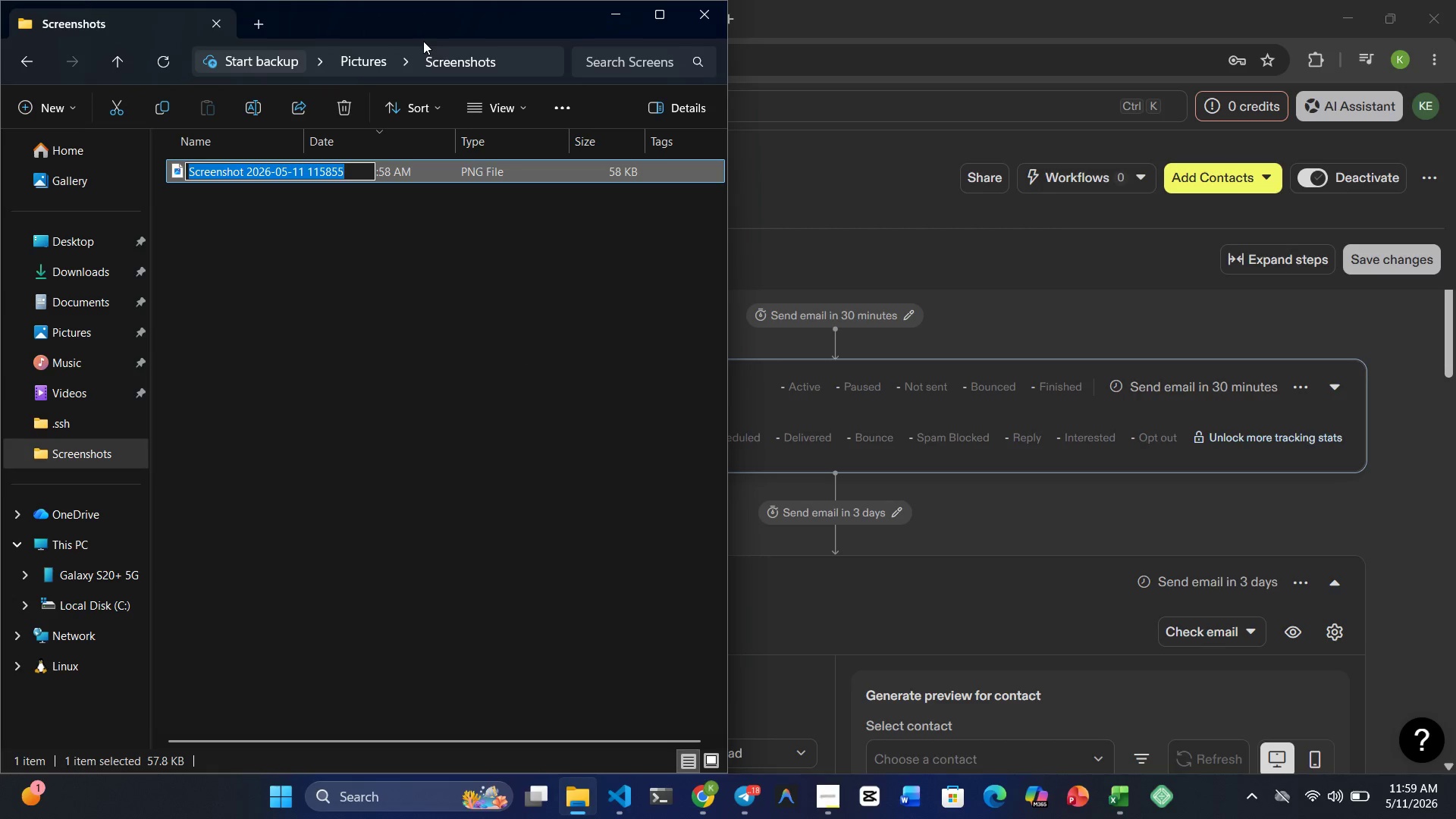 
type(sequence_steps)
 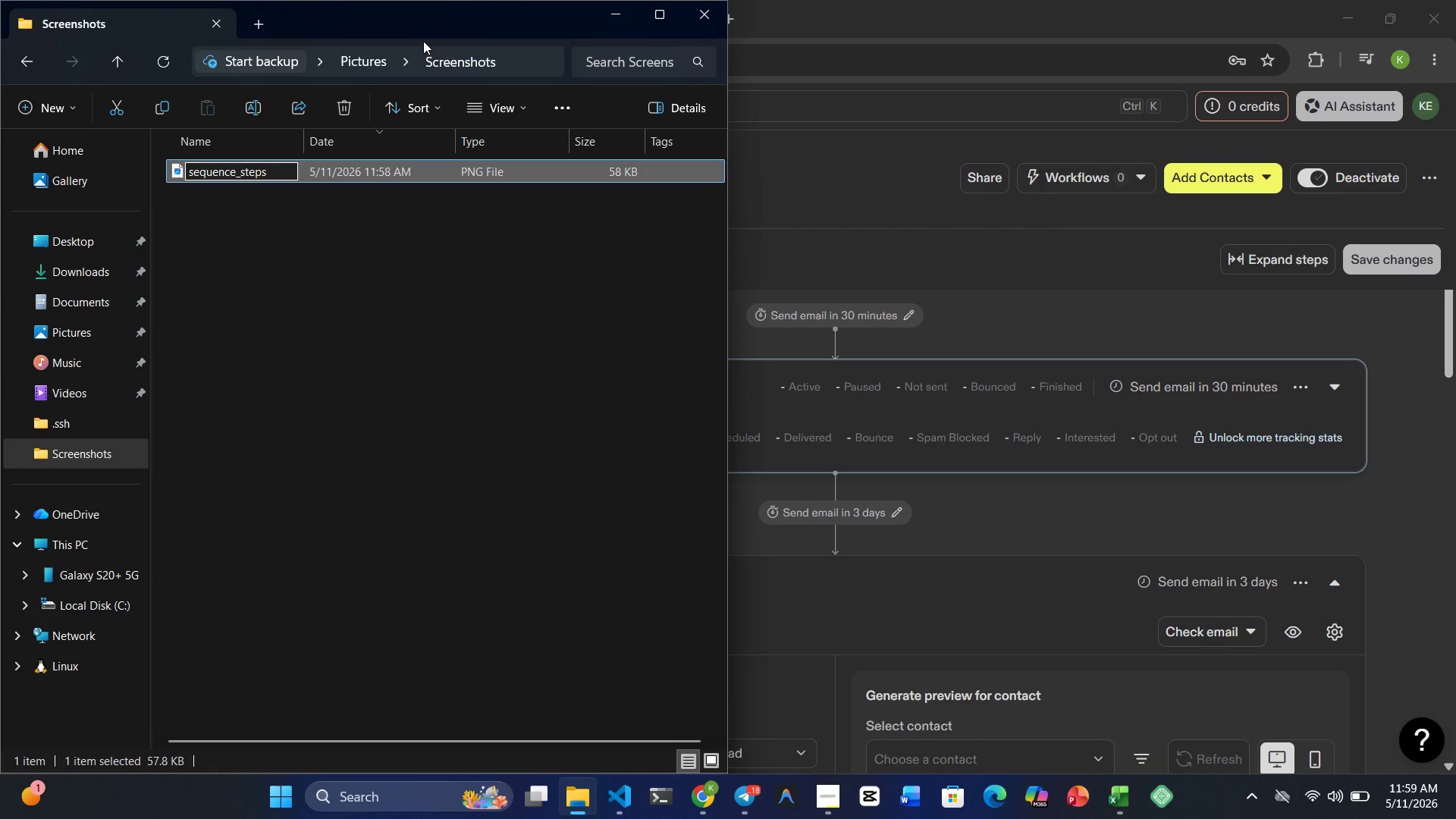 
key(Enter)
 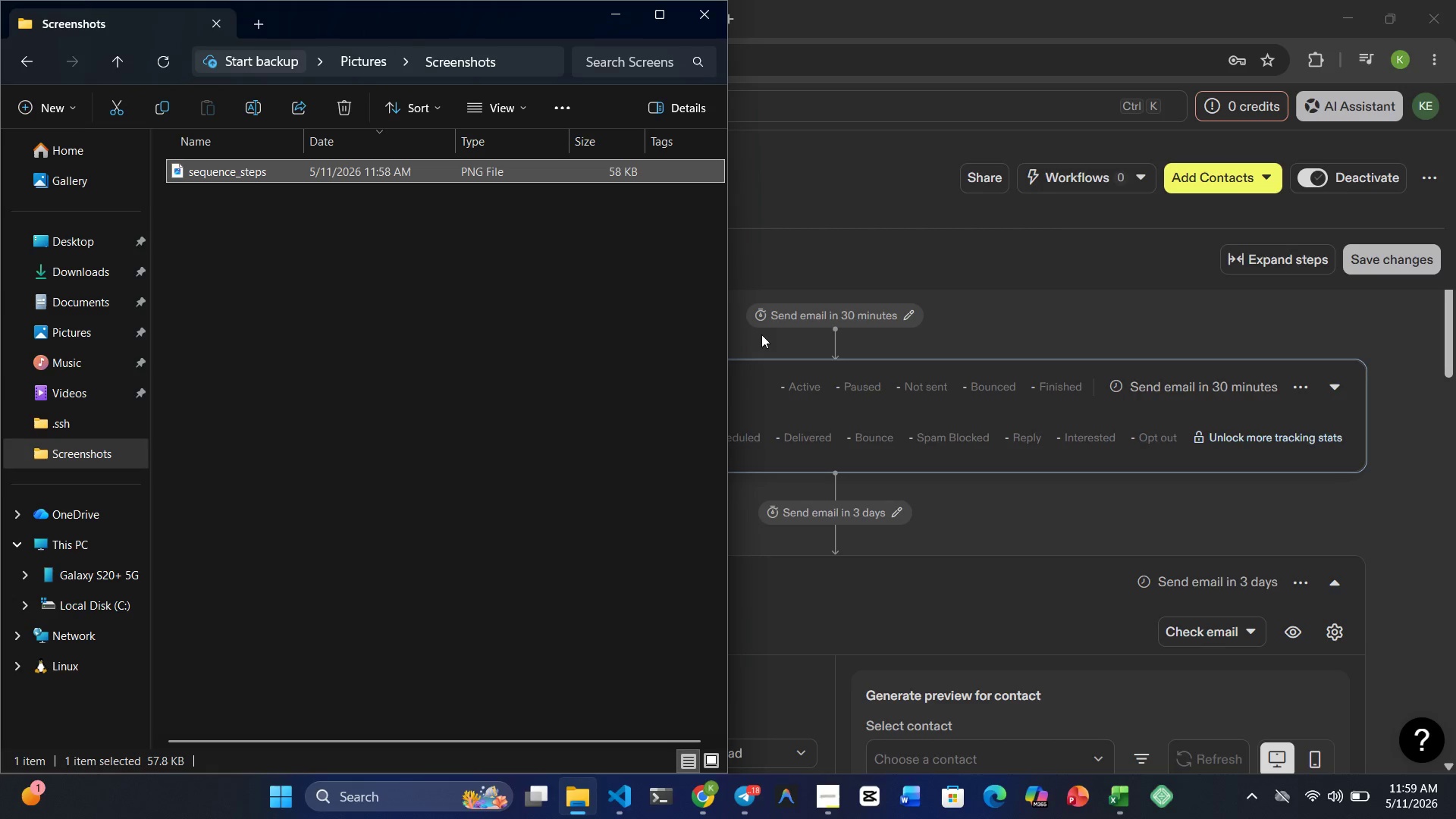 
wait(6.28)
 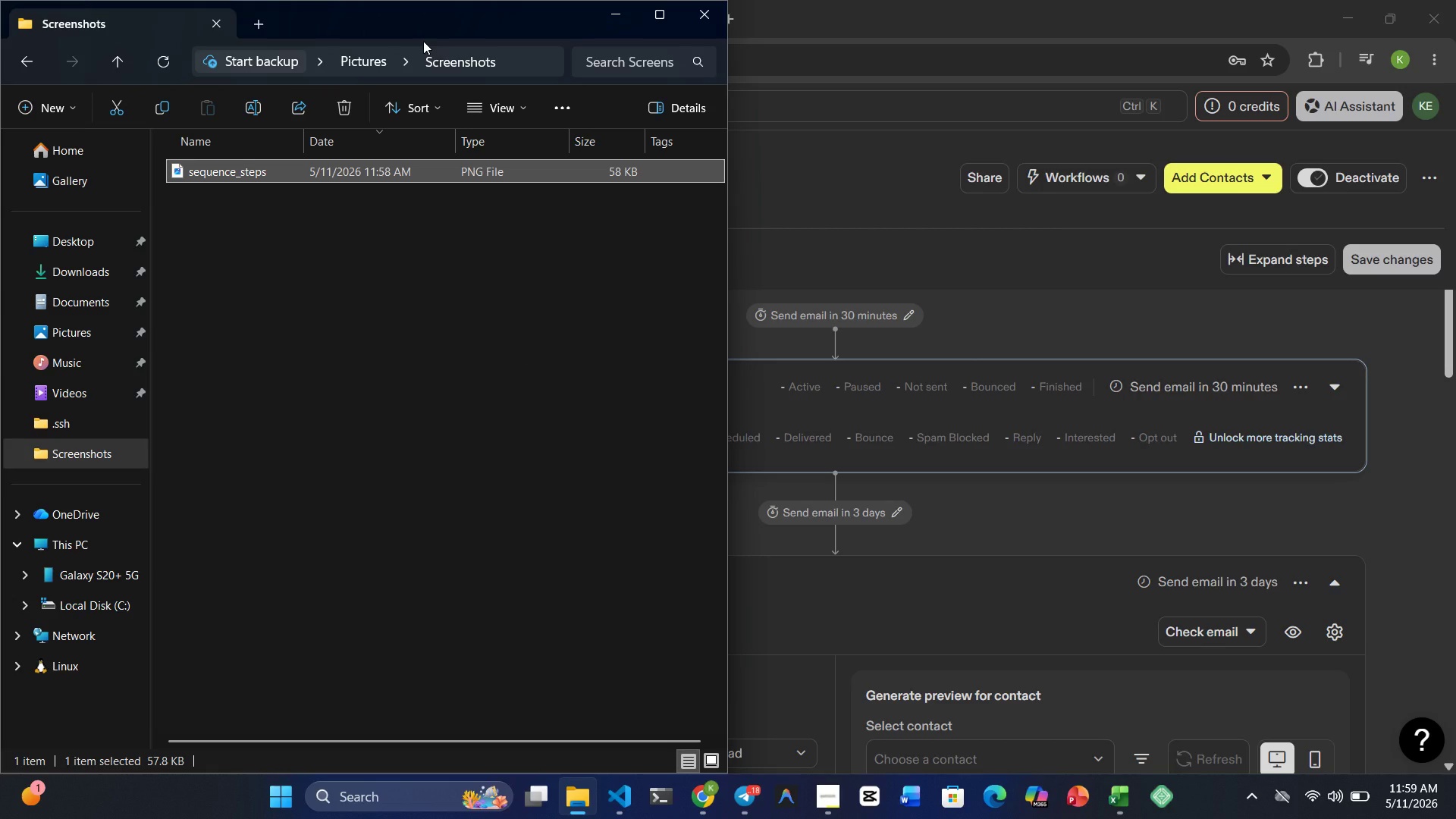 
left_click([804, 268])
 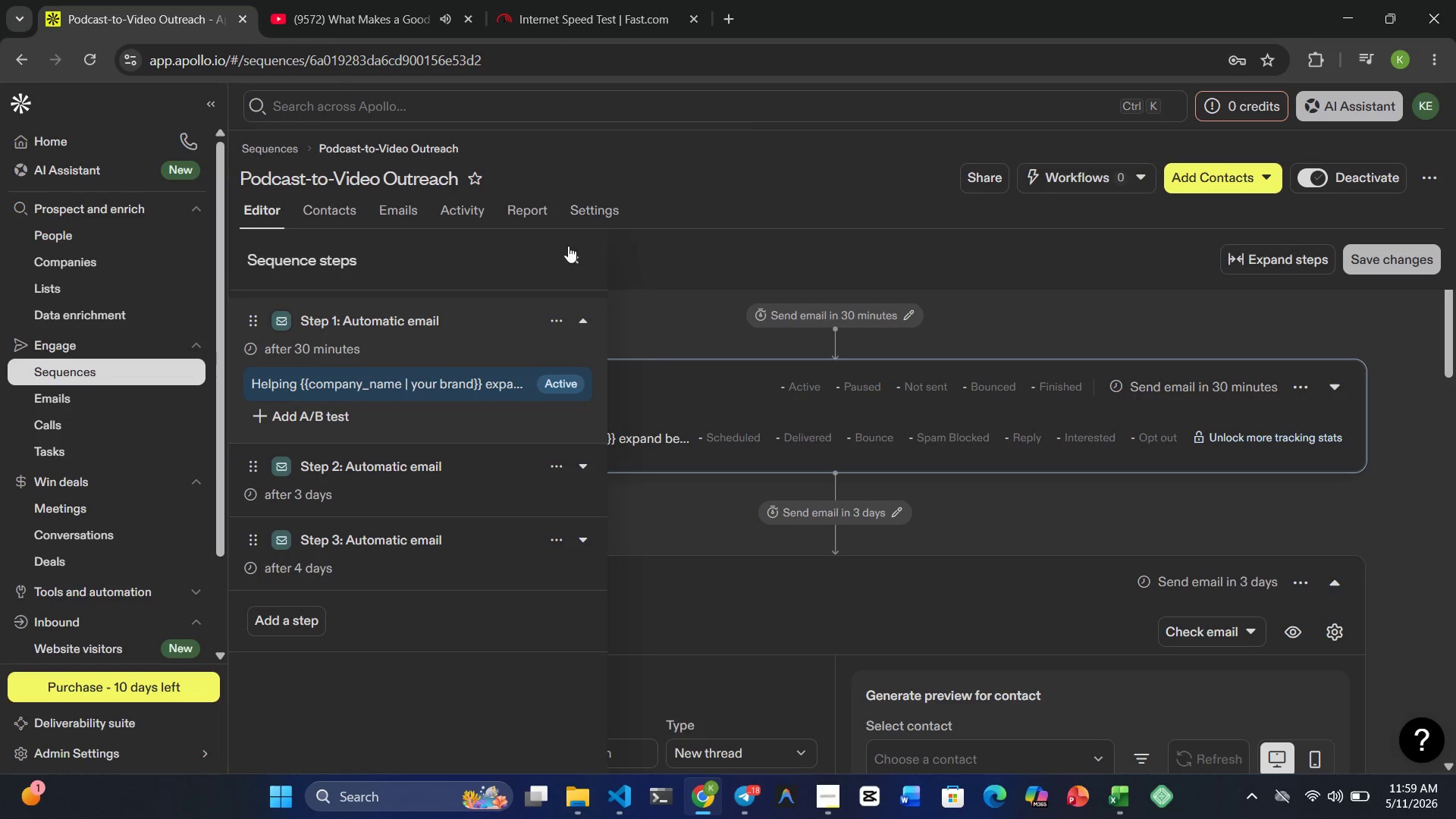 
left_click([577, 251])
 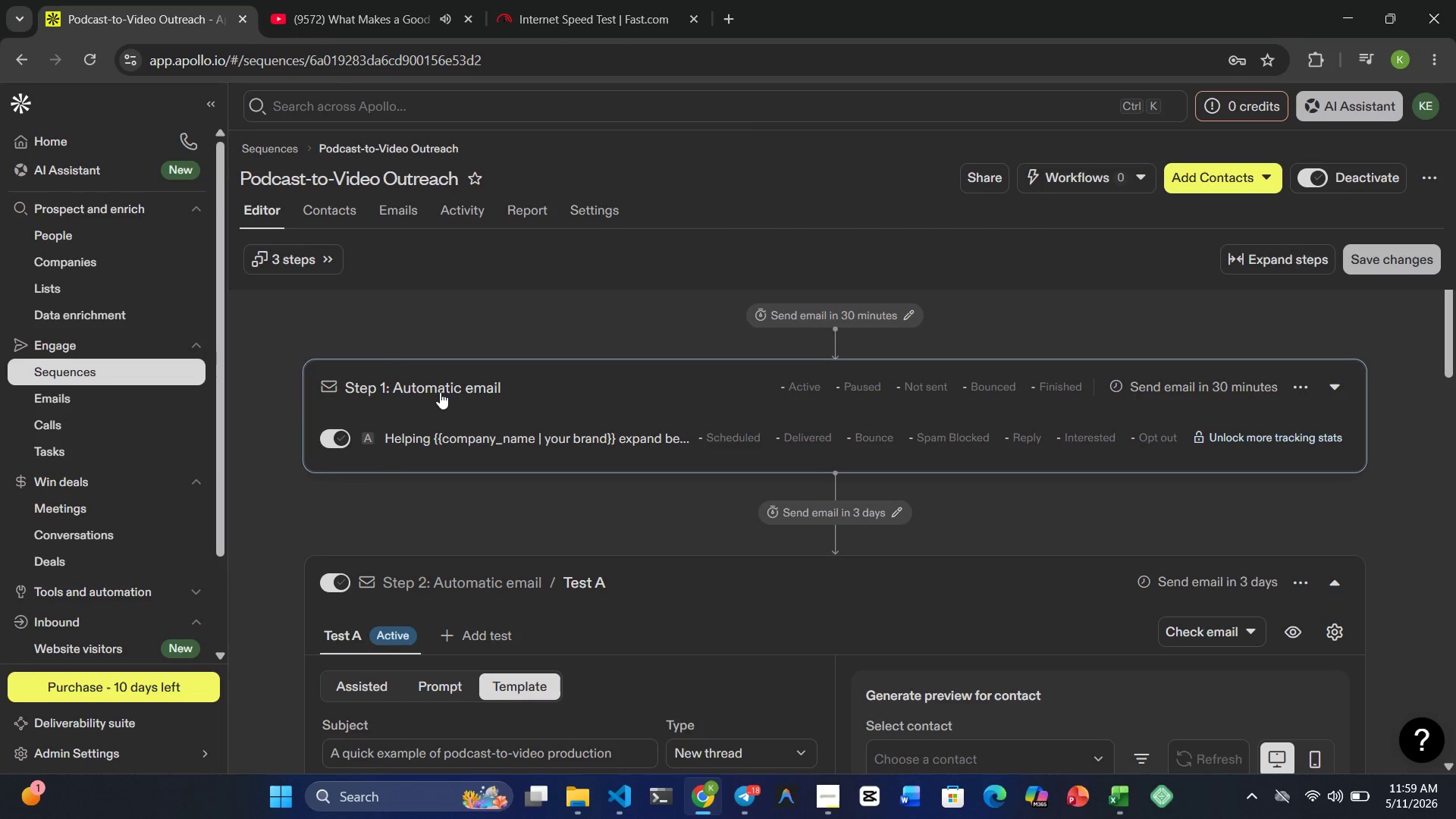 
left_click([438, 394])
 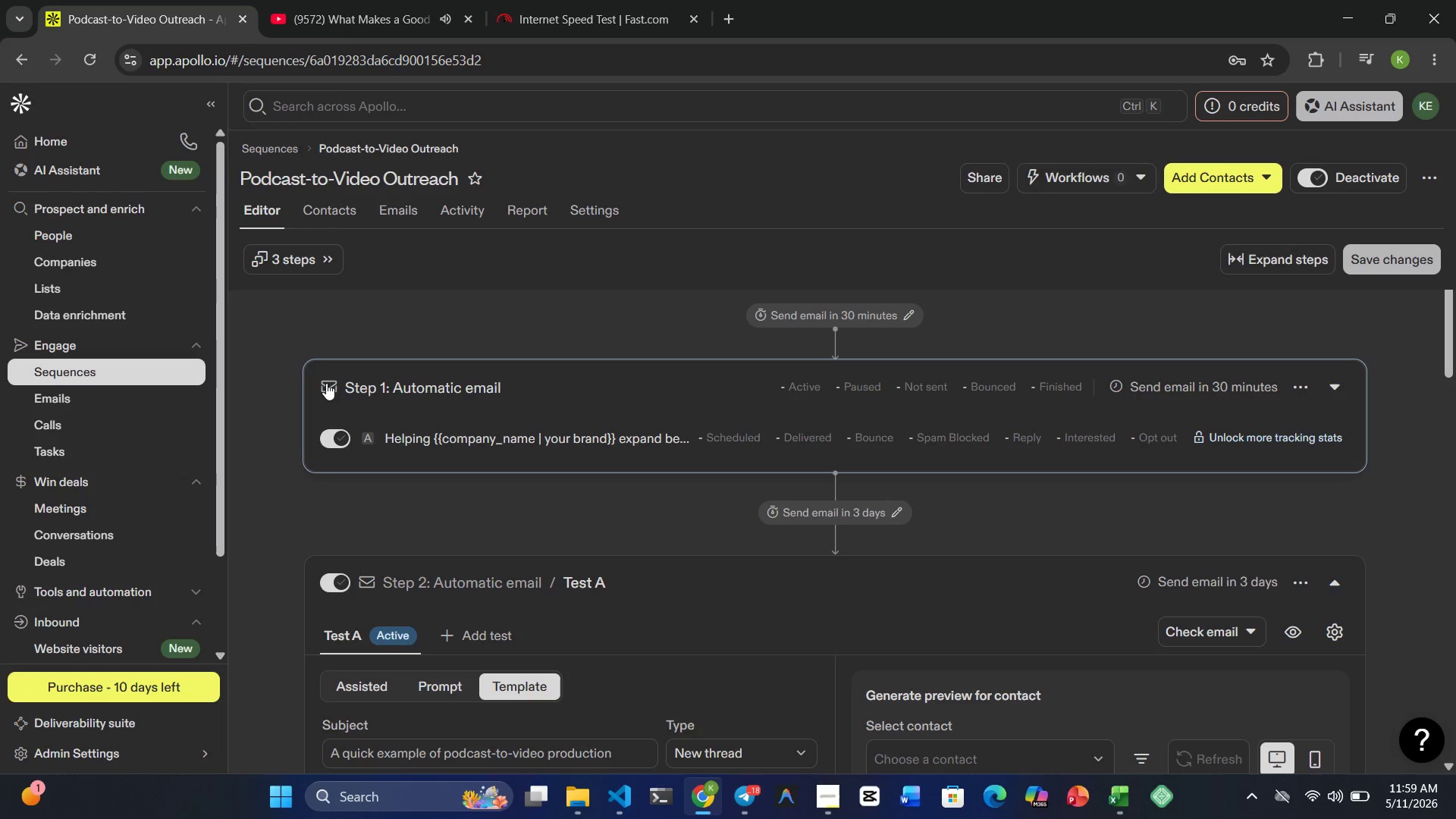 
mouse_move([421, 449])
 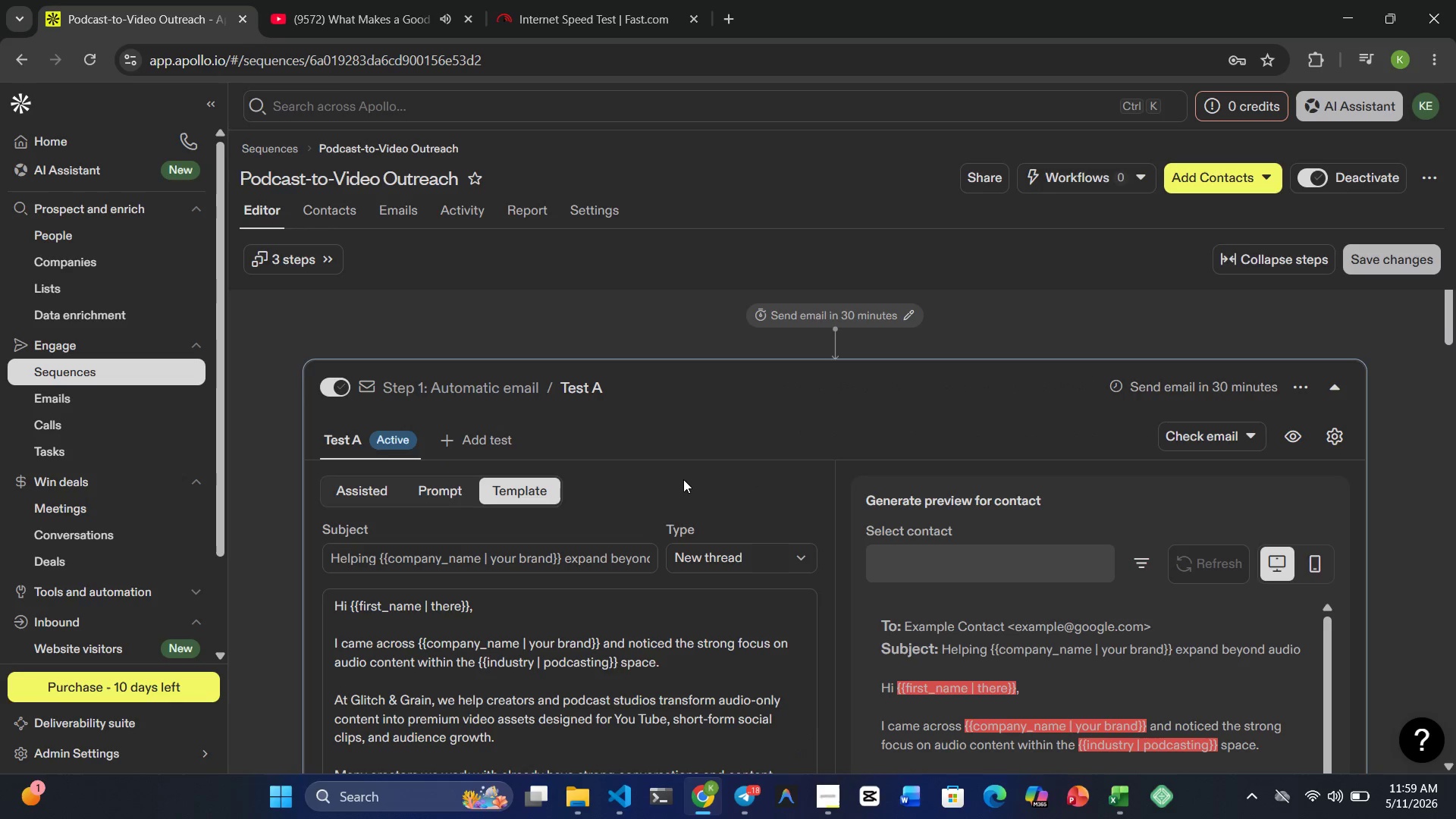 
scroll: coordinate [683, 479], scroll_direction: down, amount: 2.0
 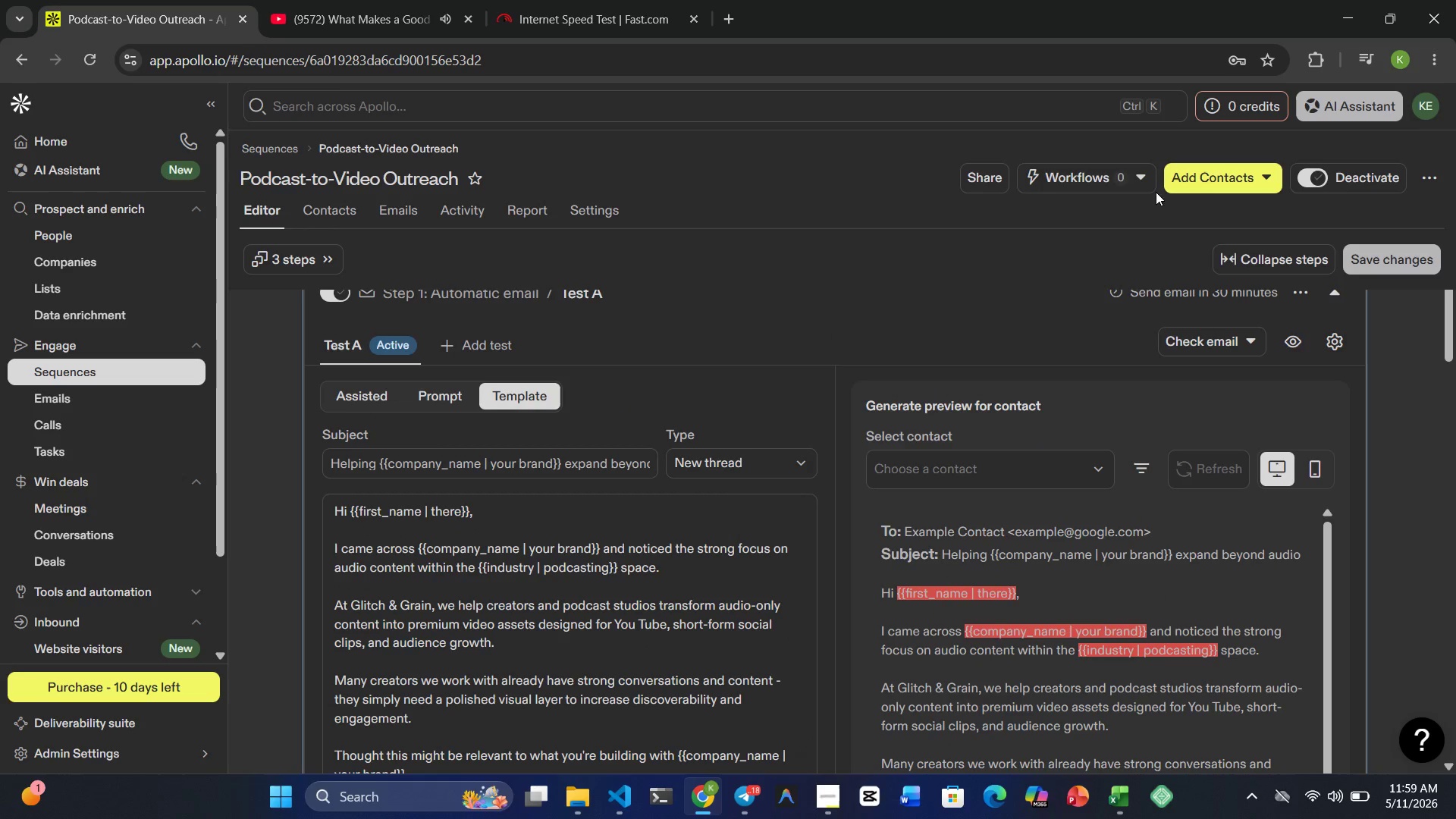 
left_click([1434, 60])
 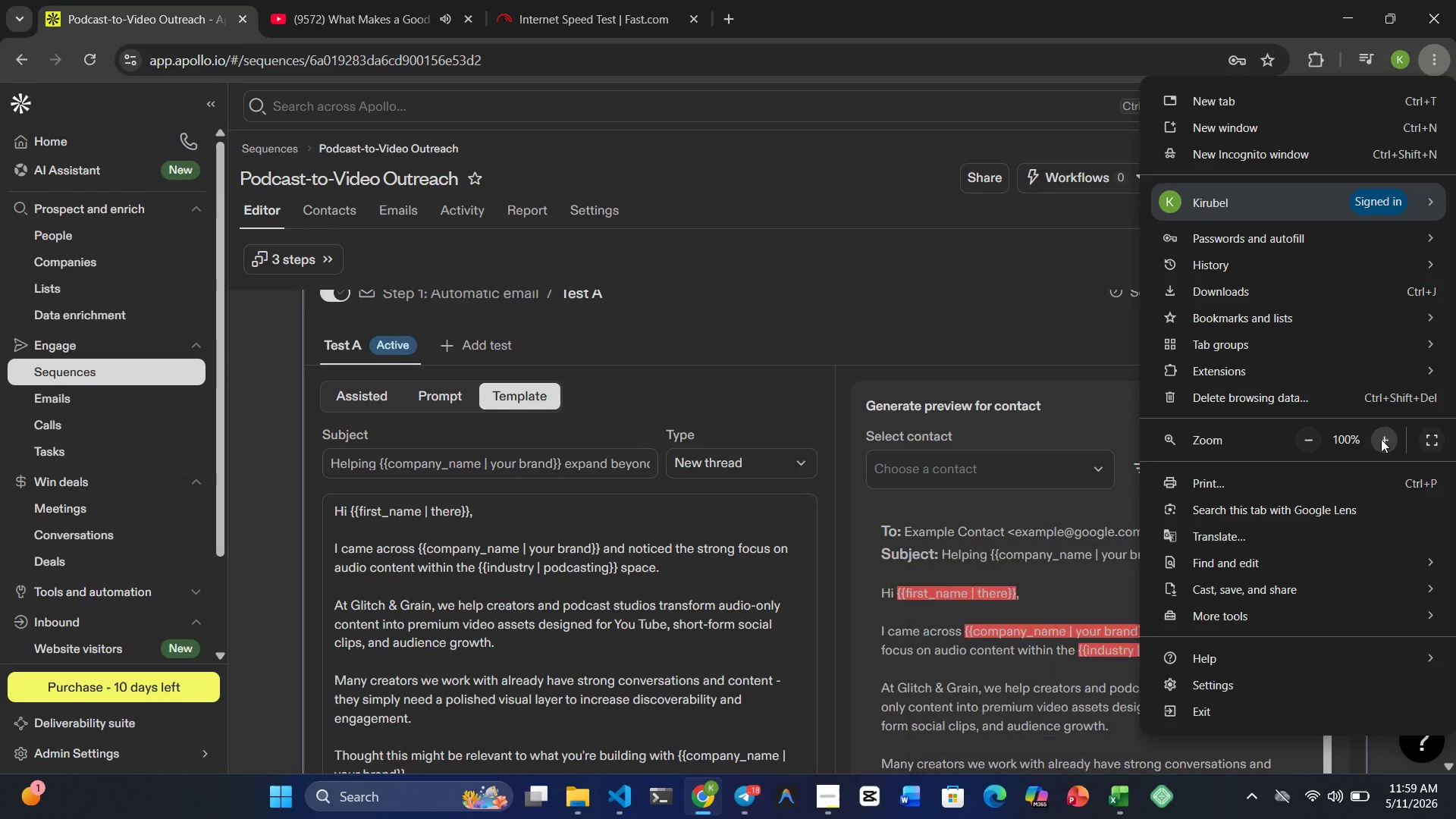 
wait(6.91)
 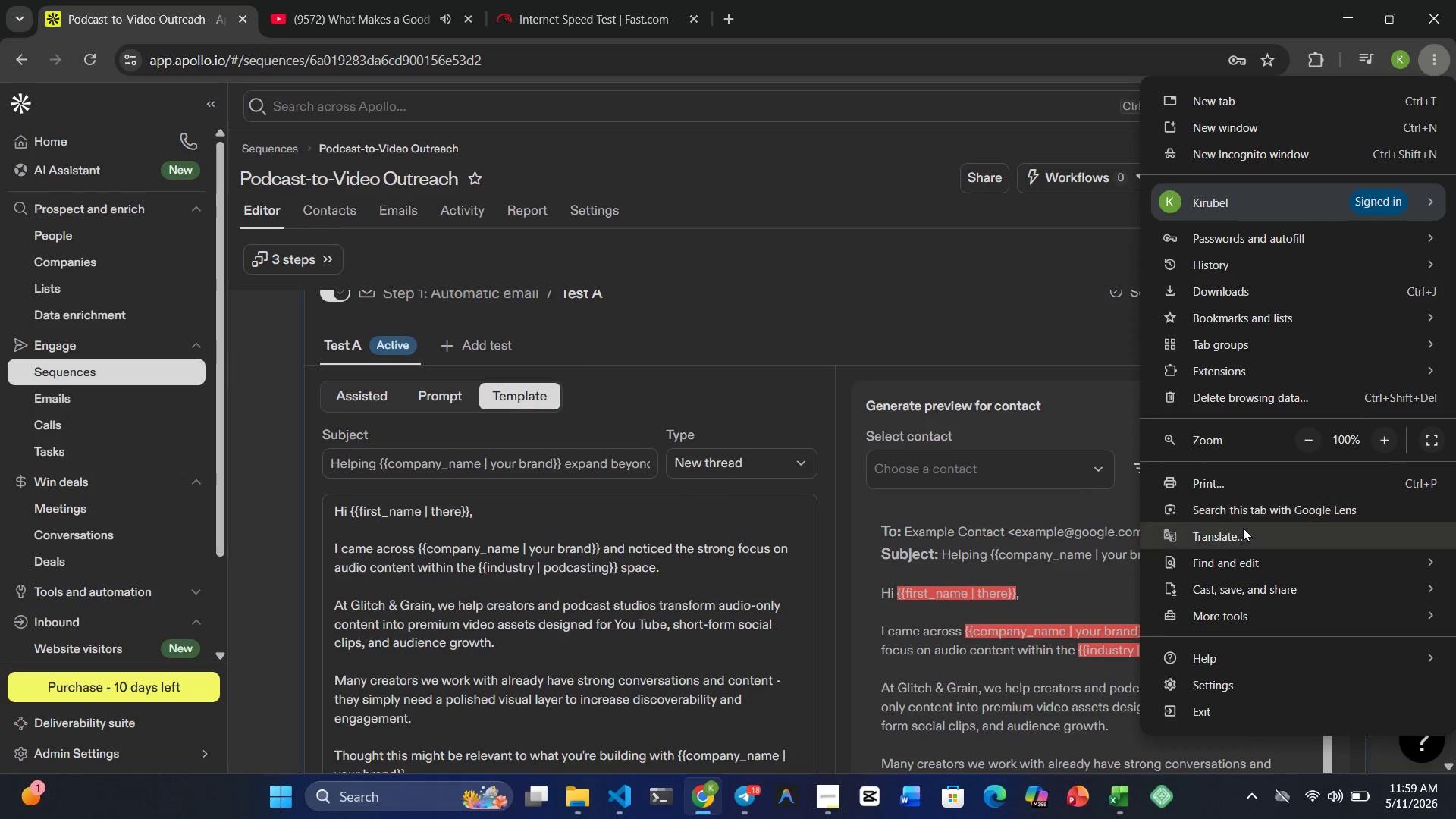 
scroll: coordinate [1238, 594], scroll_direction: down, amount: 1.0
 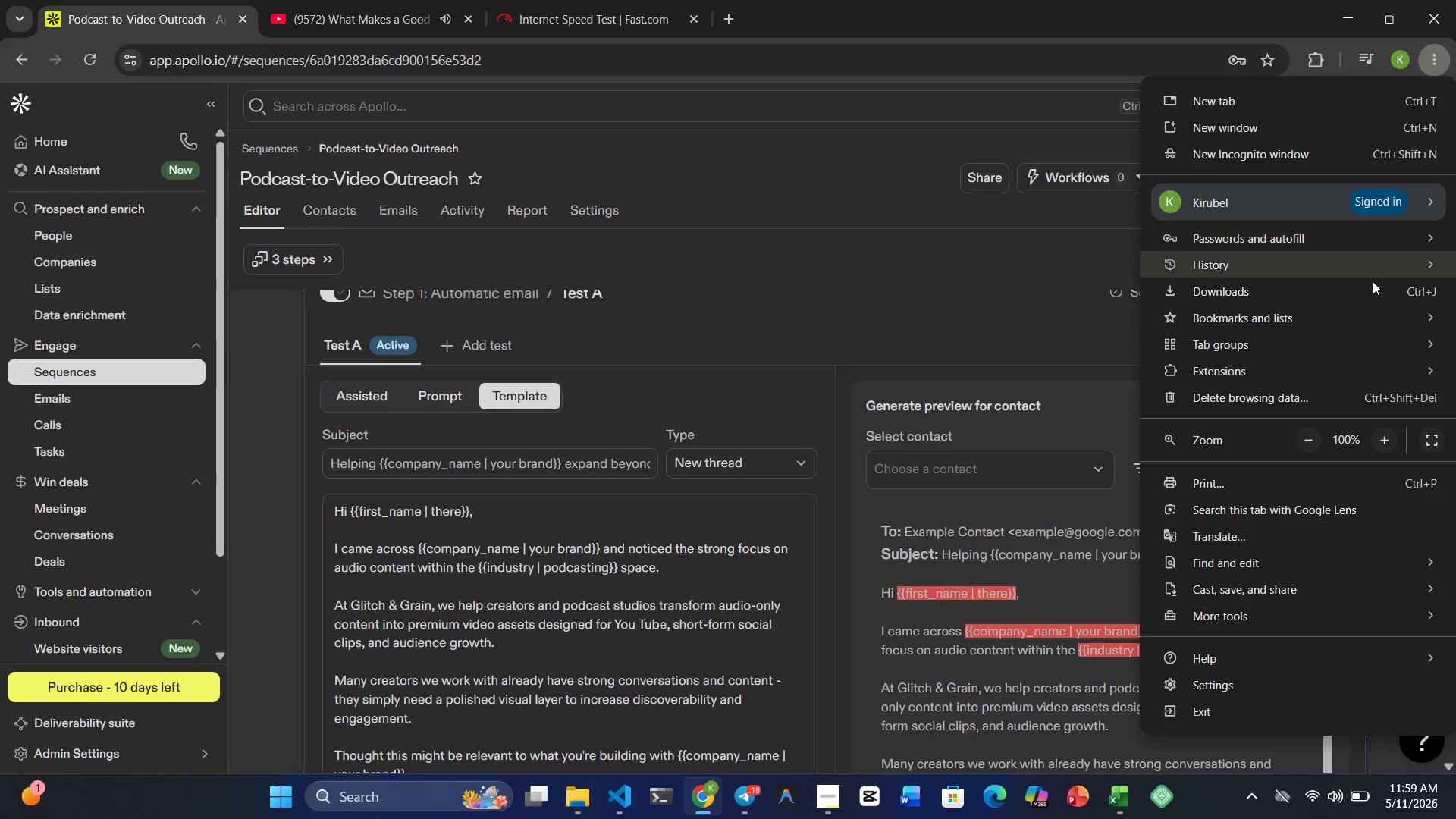 
mouse_move([1395, 426])
 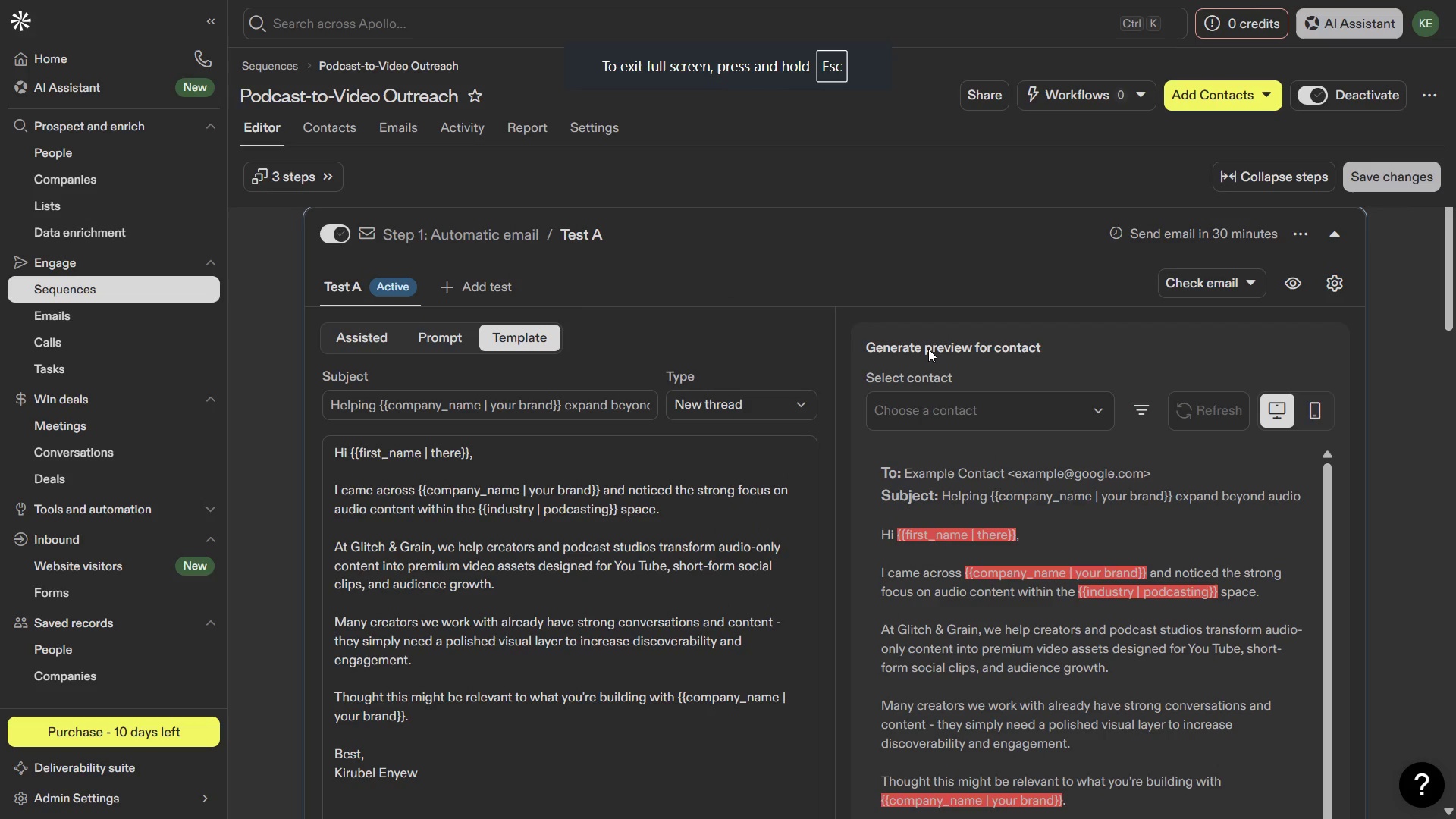 
wait(8.31)
 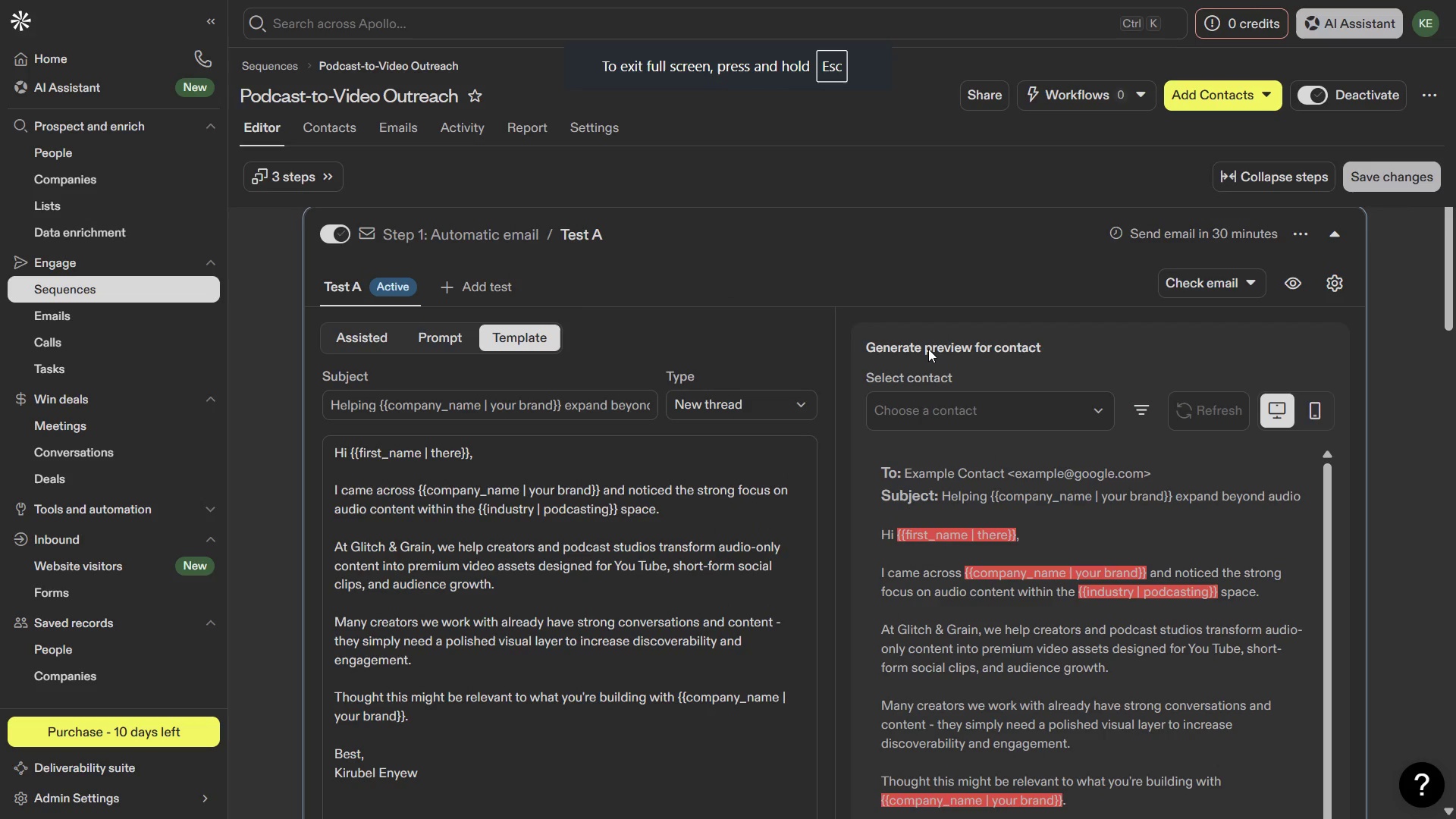 
key(PrintScreen)
 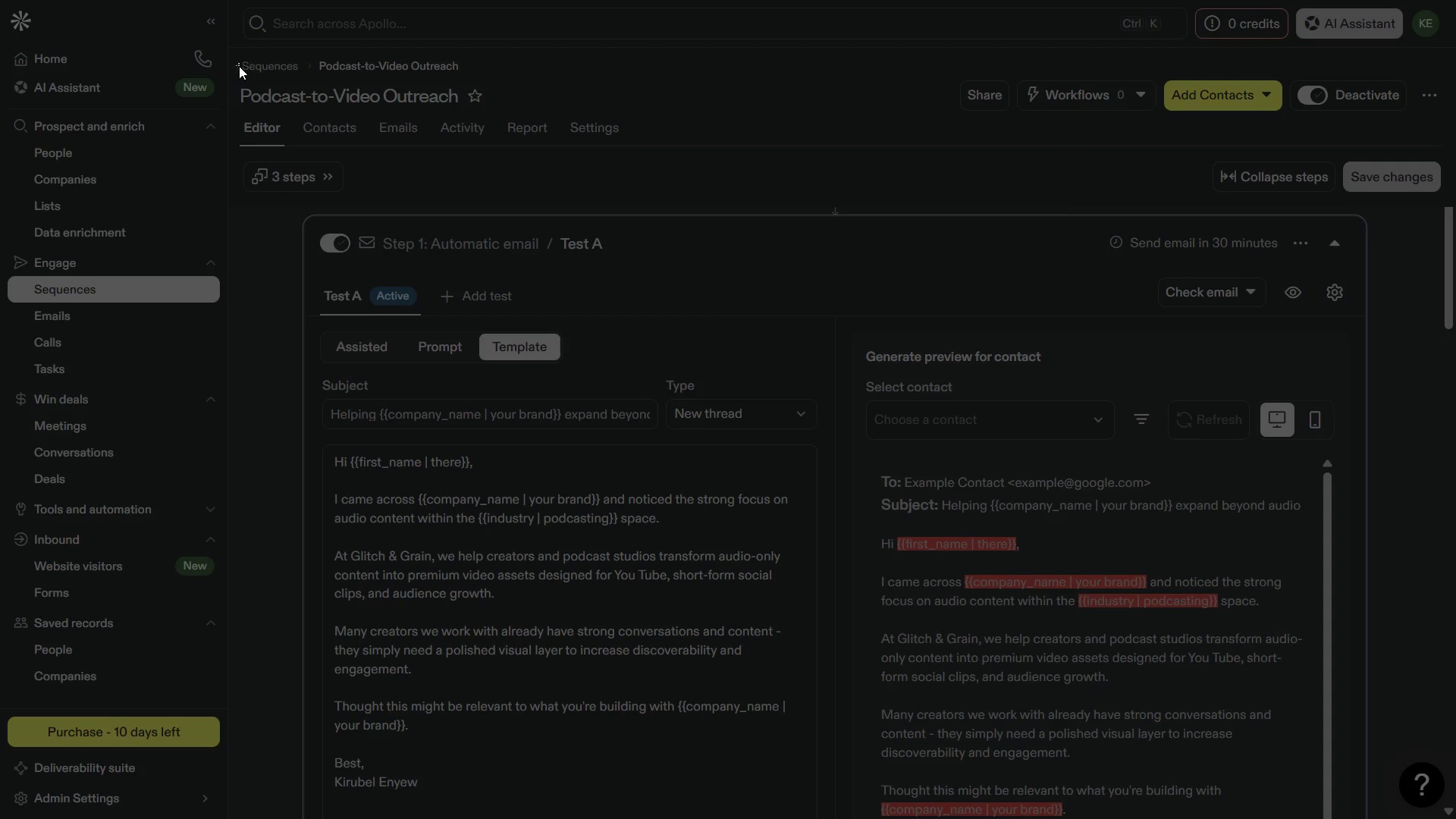 
wait(11.14)
 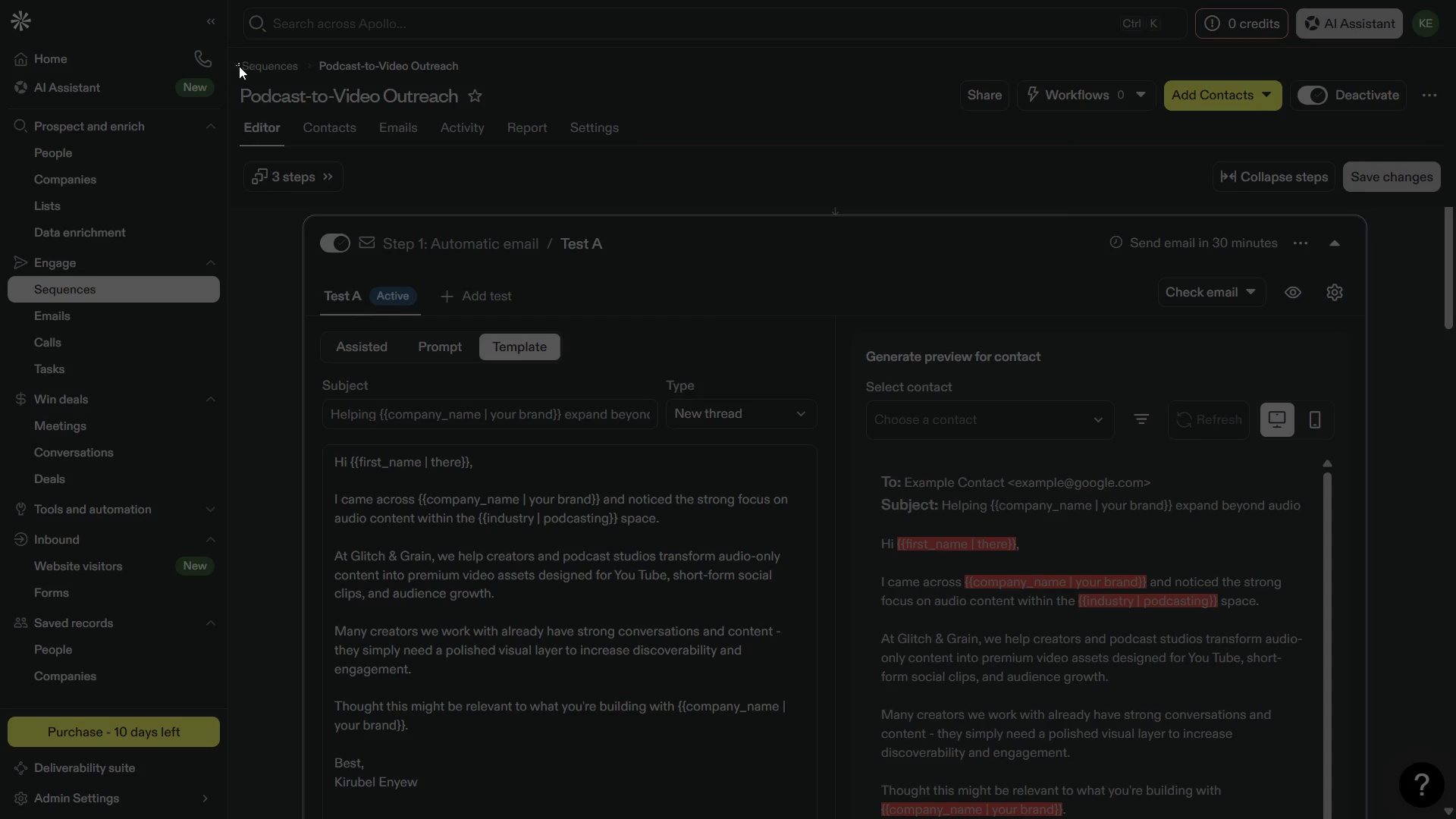 
left_click_drag(start_coordinate=[237, 55], to_coordinate=[832, 805])
 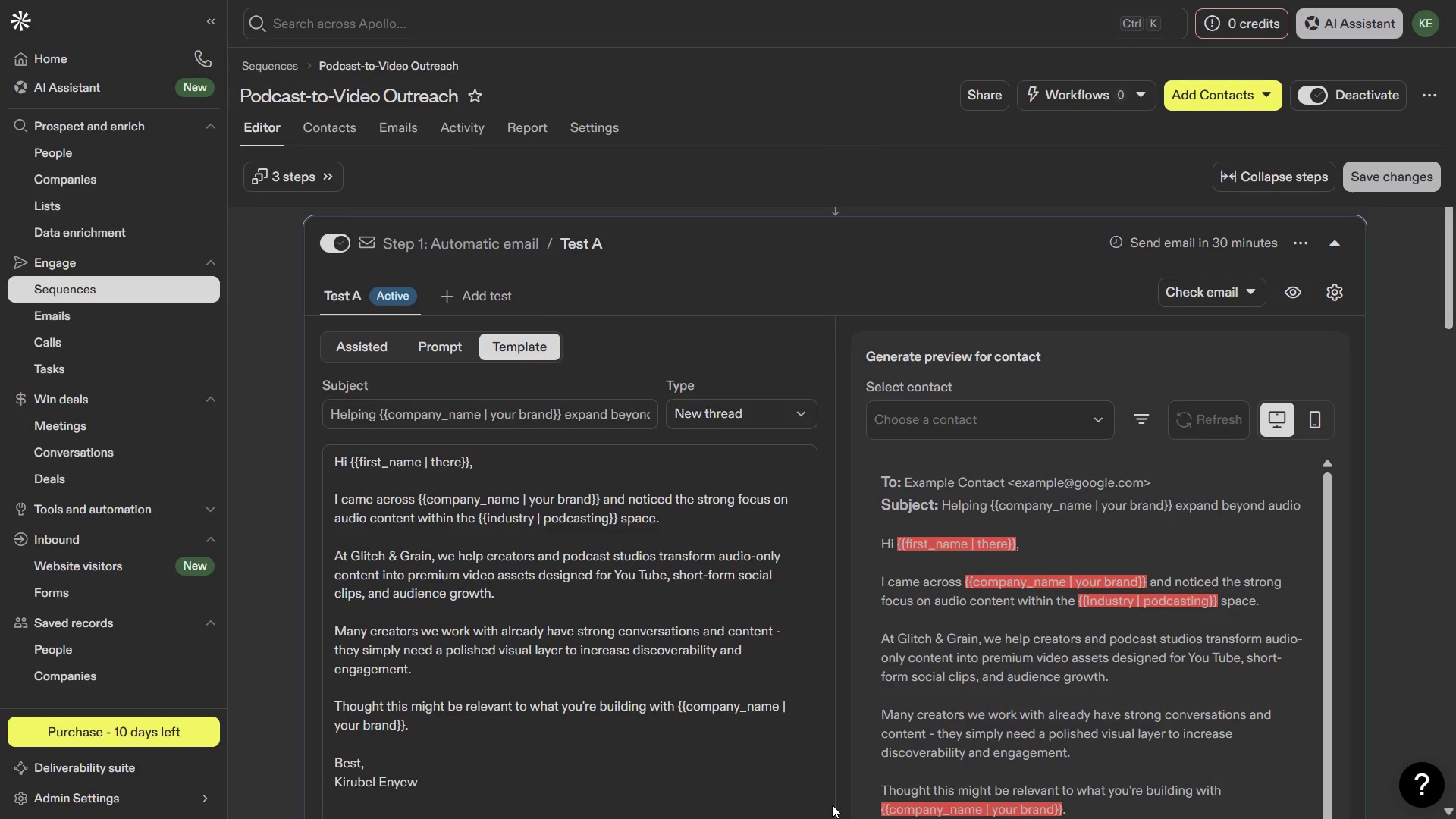 
key(Meta+1)
 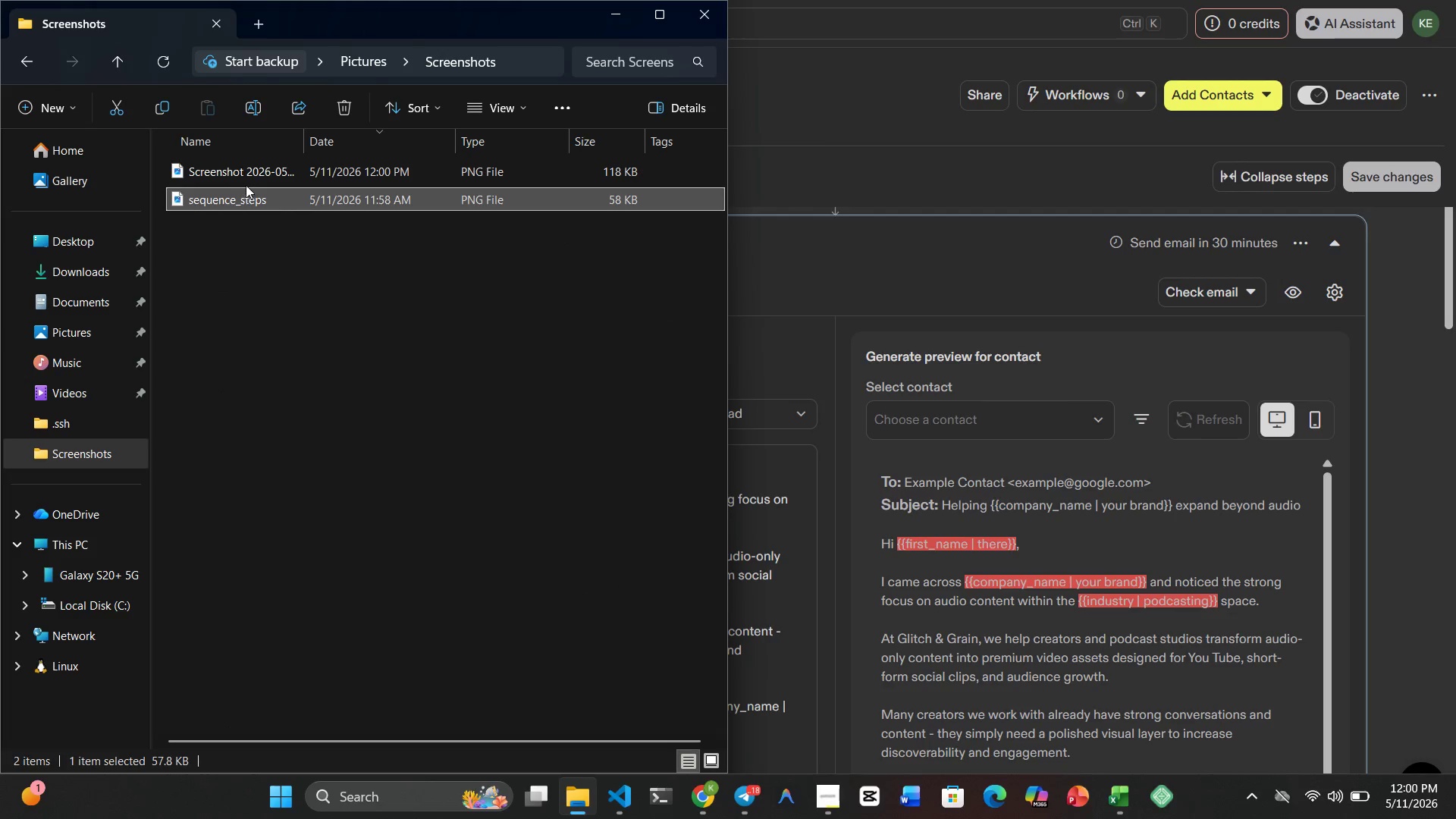 
left_click([245, 167])
 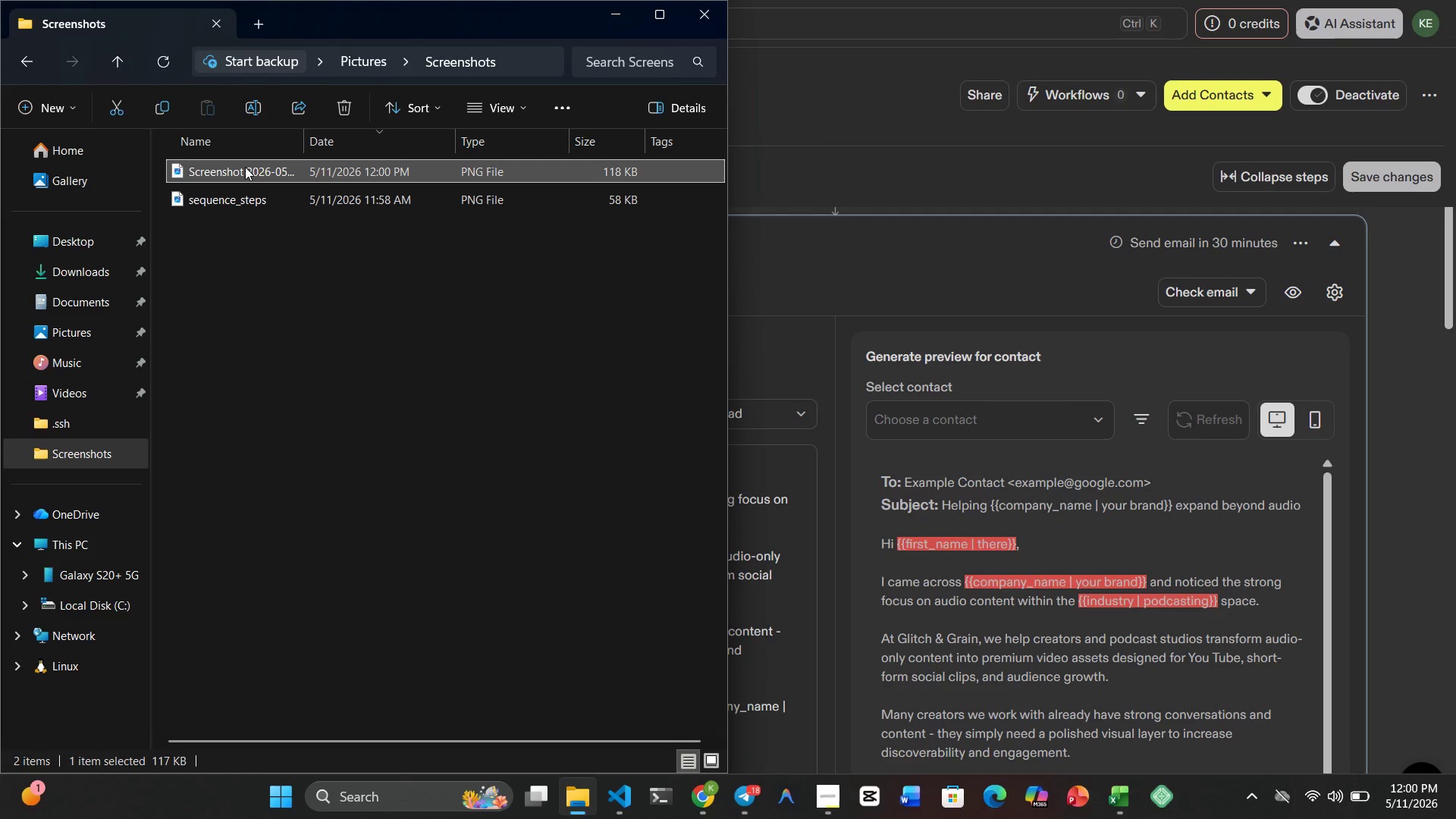 
right_click([245, 167])
 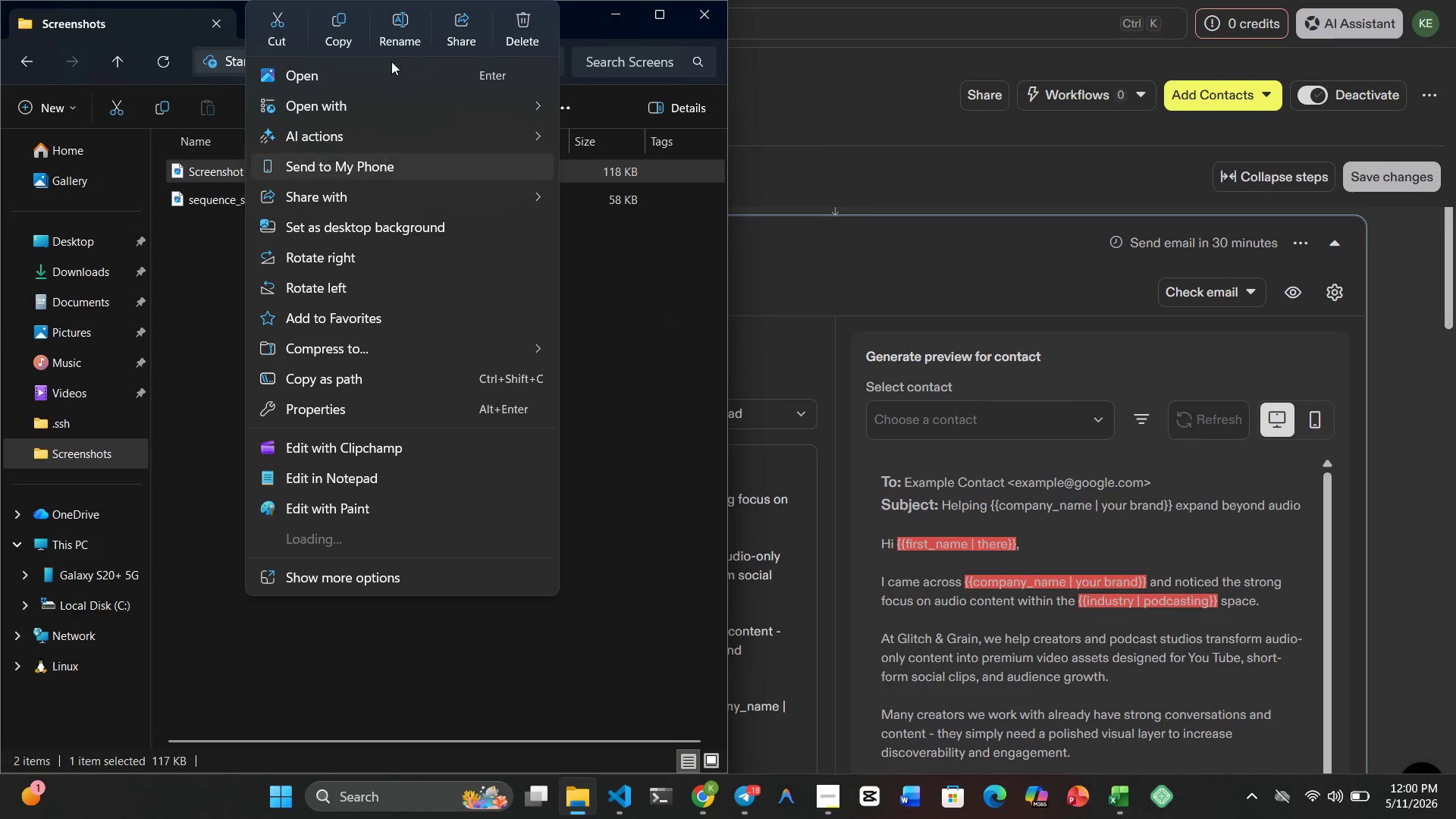 
left_click([414, 22])
 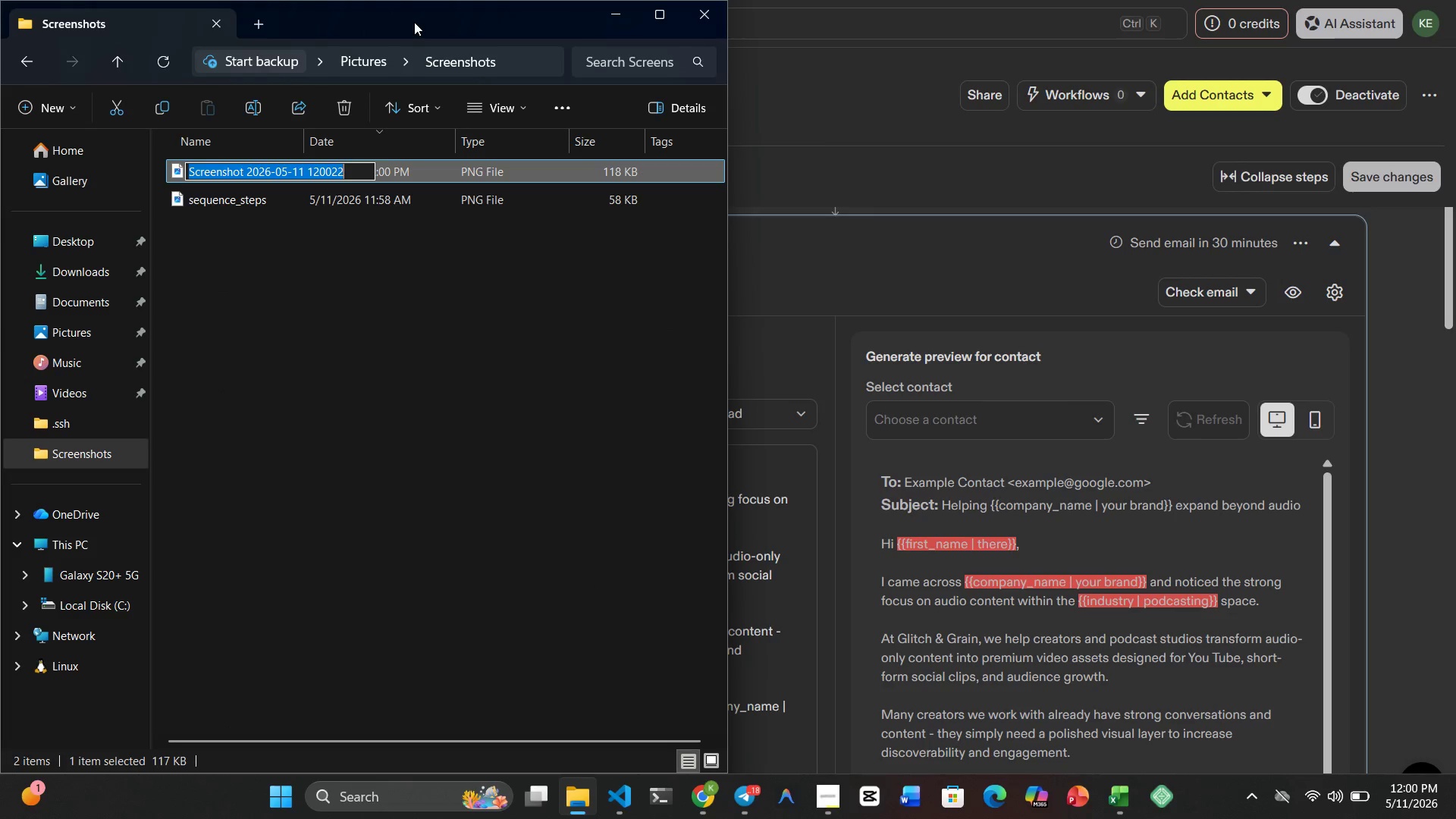 
type(step1)
 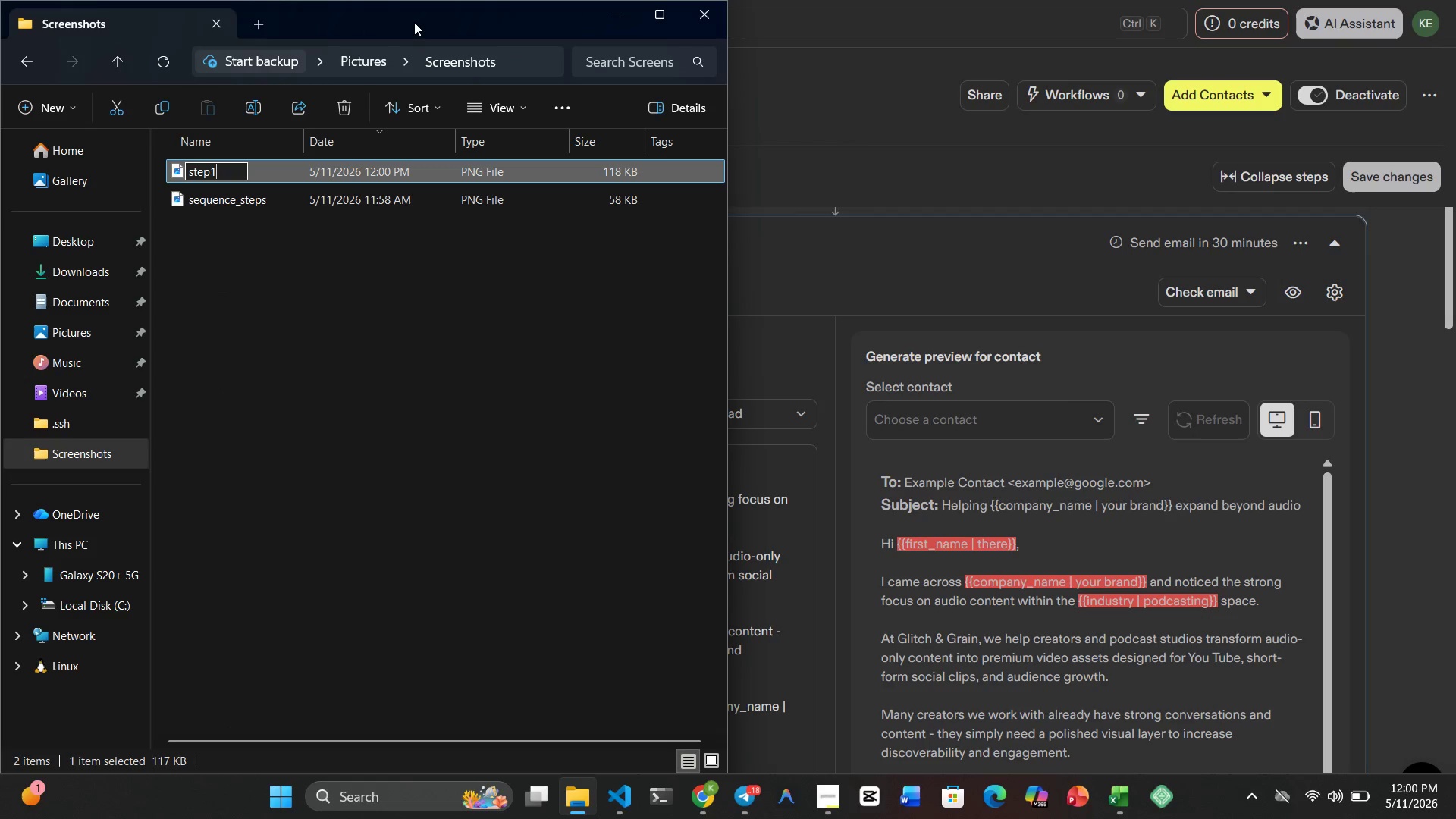 
key(Enter)
 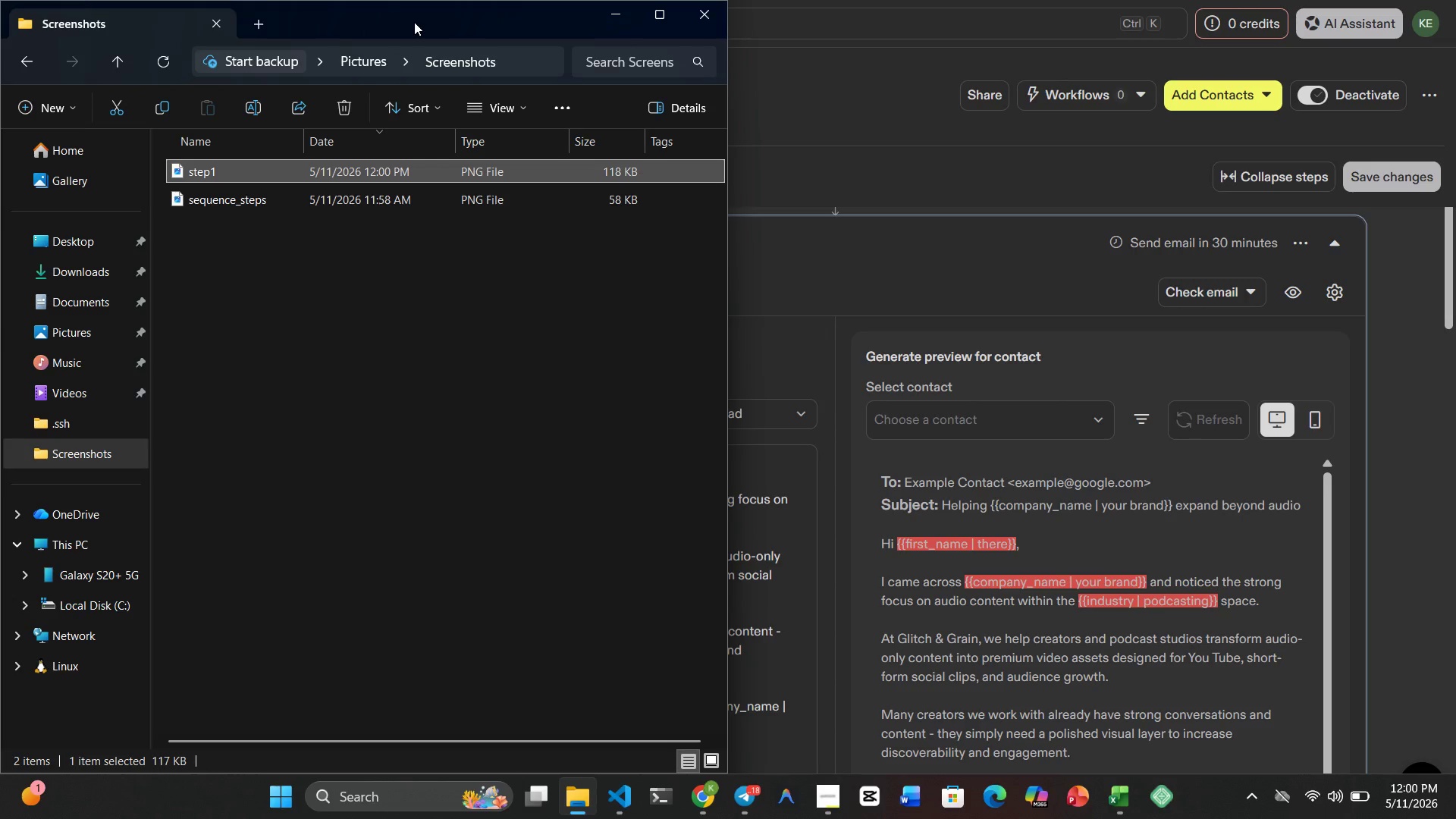 
key(Meta+4)
 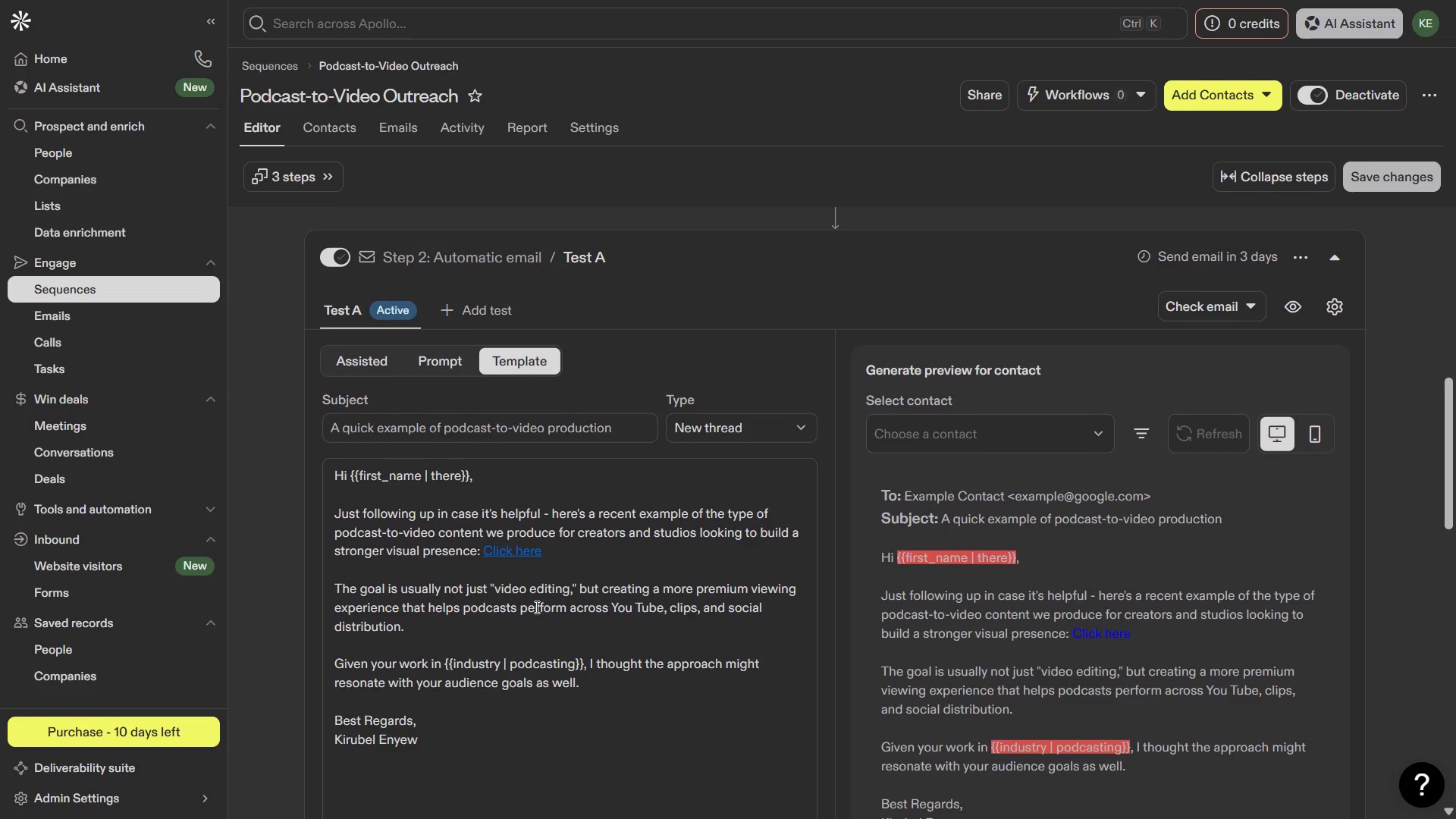 
wait(6.3)
 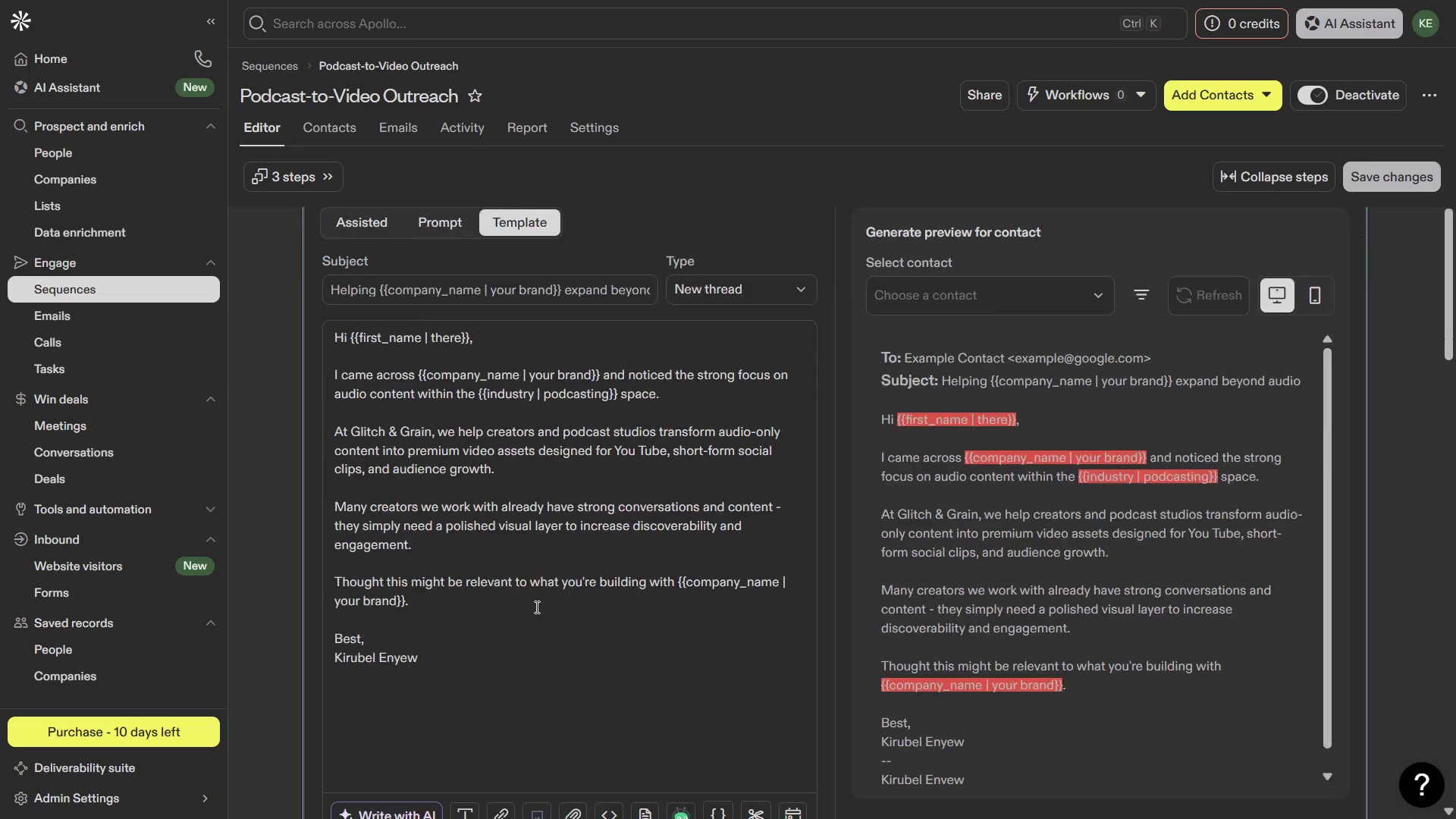 
key(PrintScreen)
 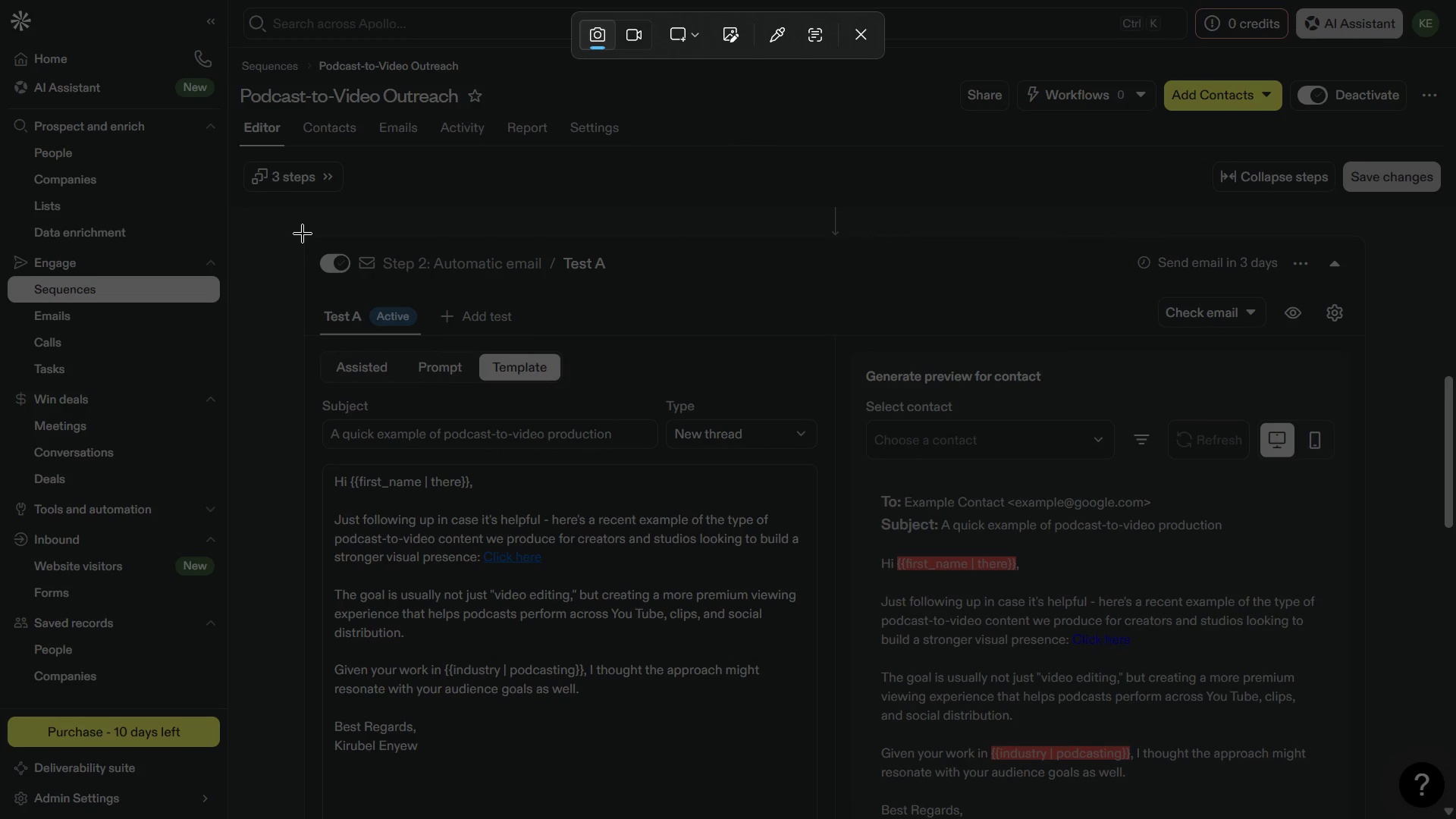 
left_click_drag(start_coordinate=[303, 234], to_coordinate=[836, 798])
 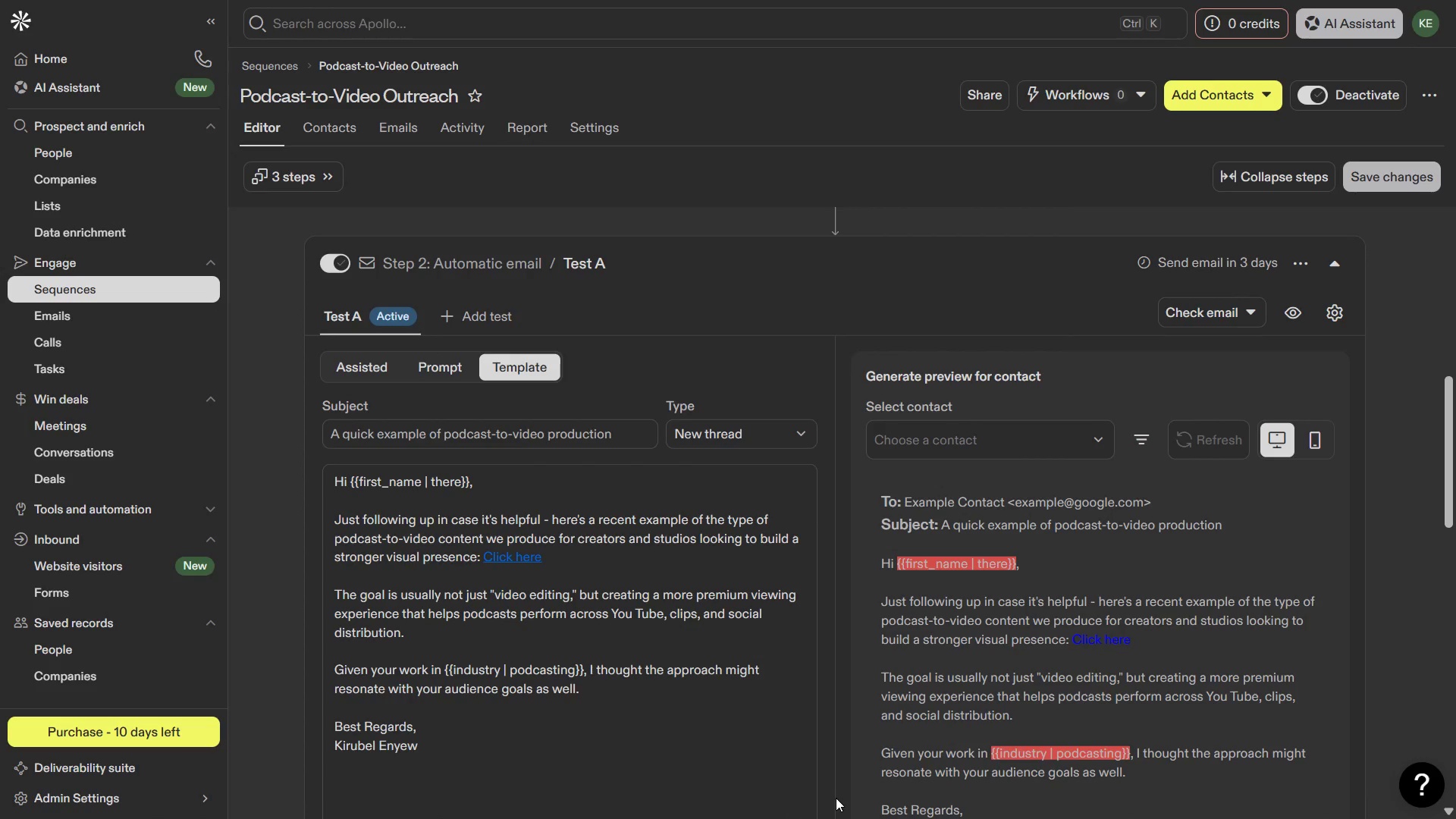 
key(Meta+1)
 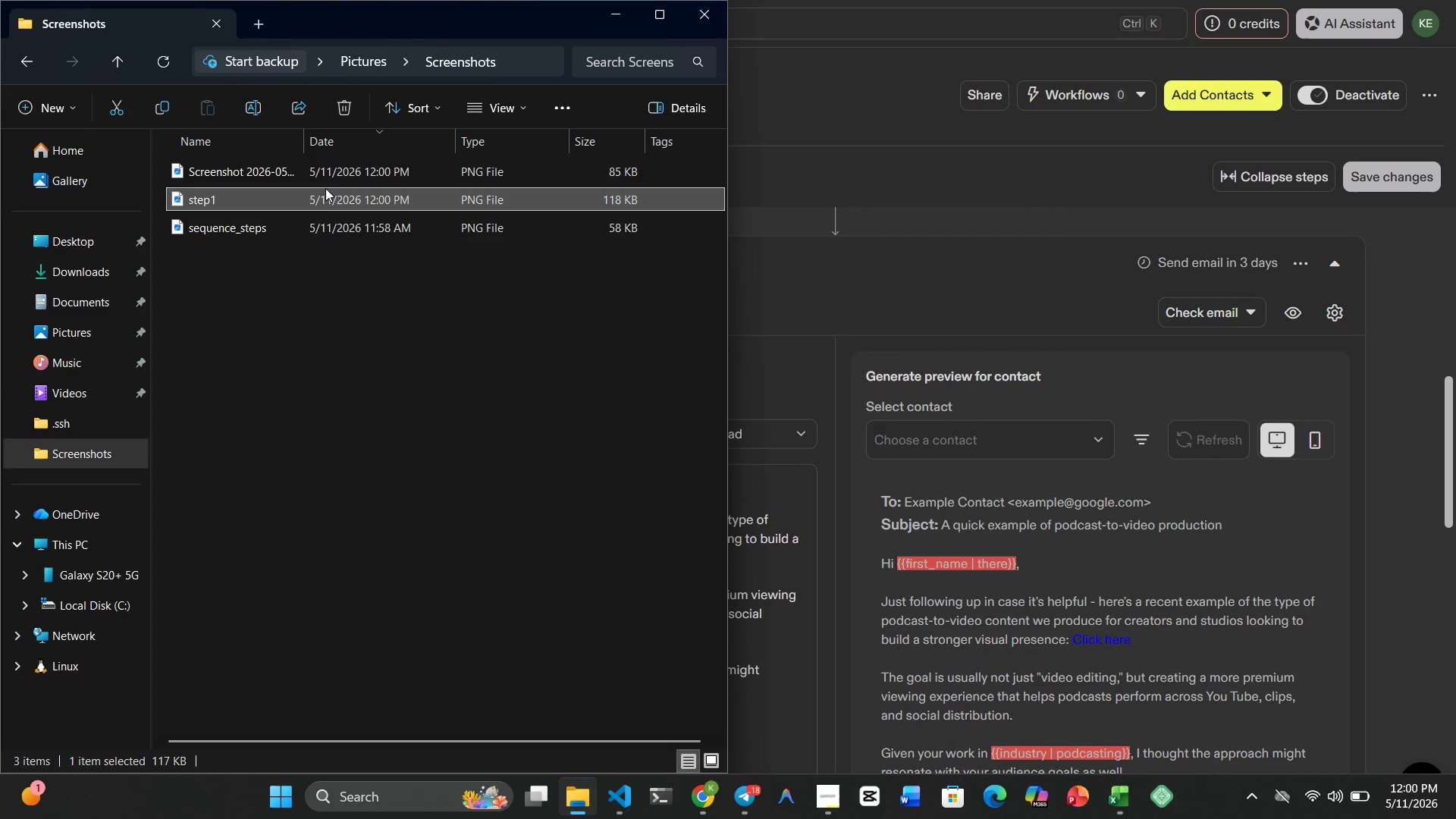 
left_click([321, 177])
 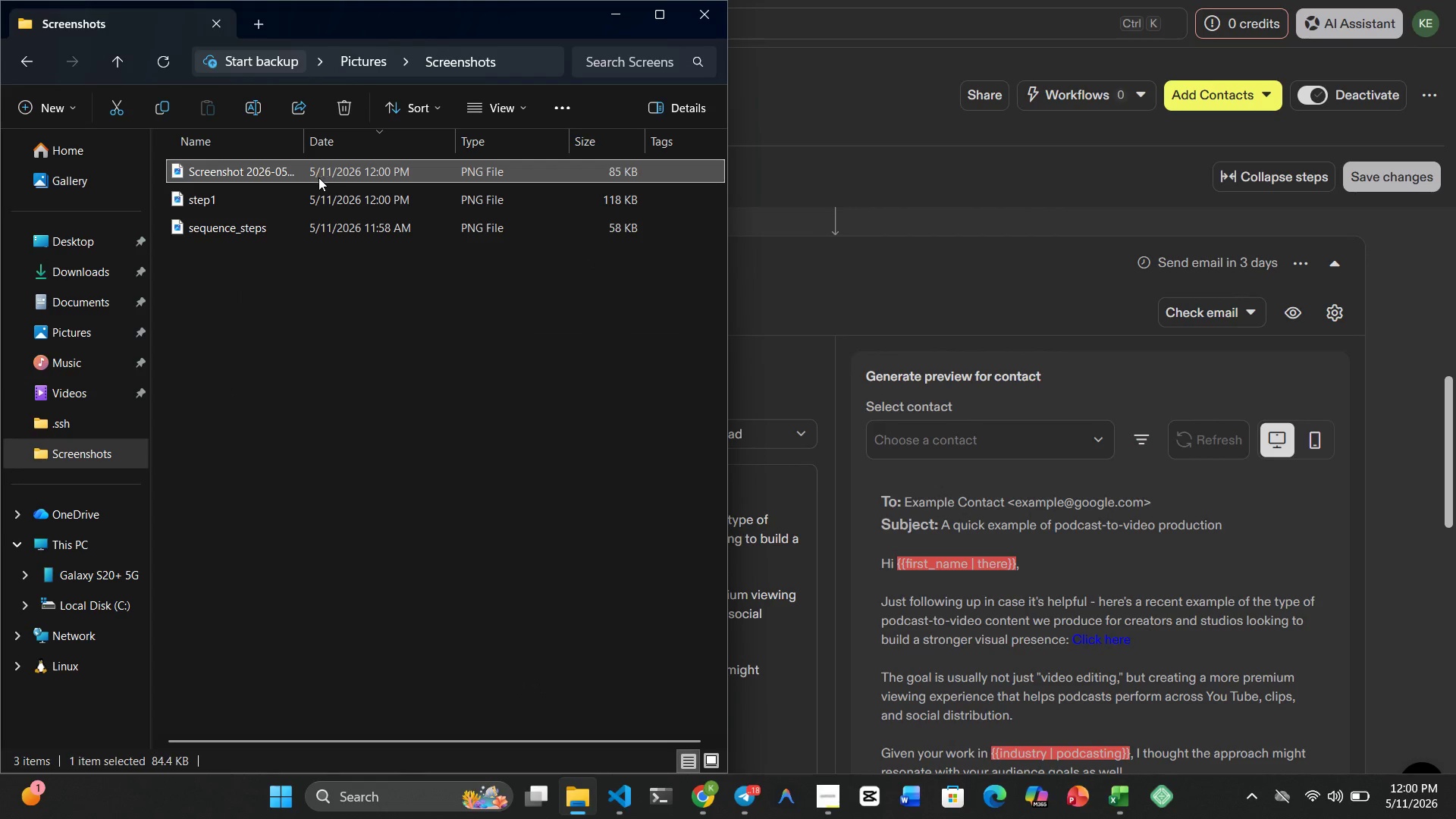 
left_click([314, 179])
 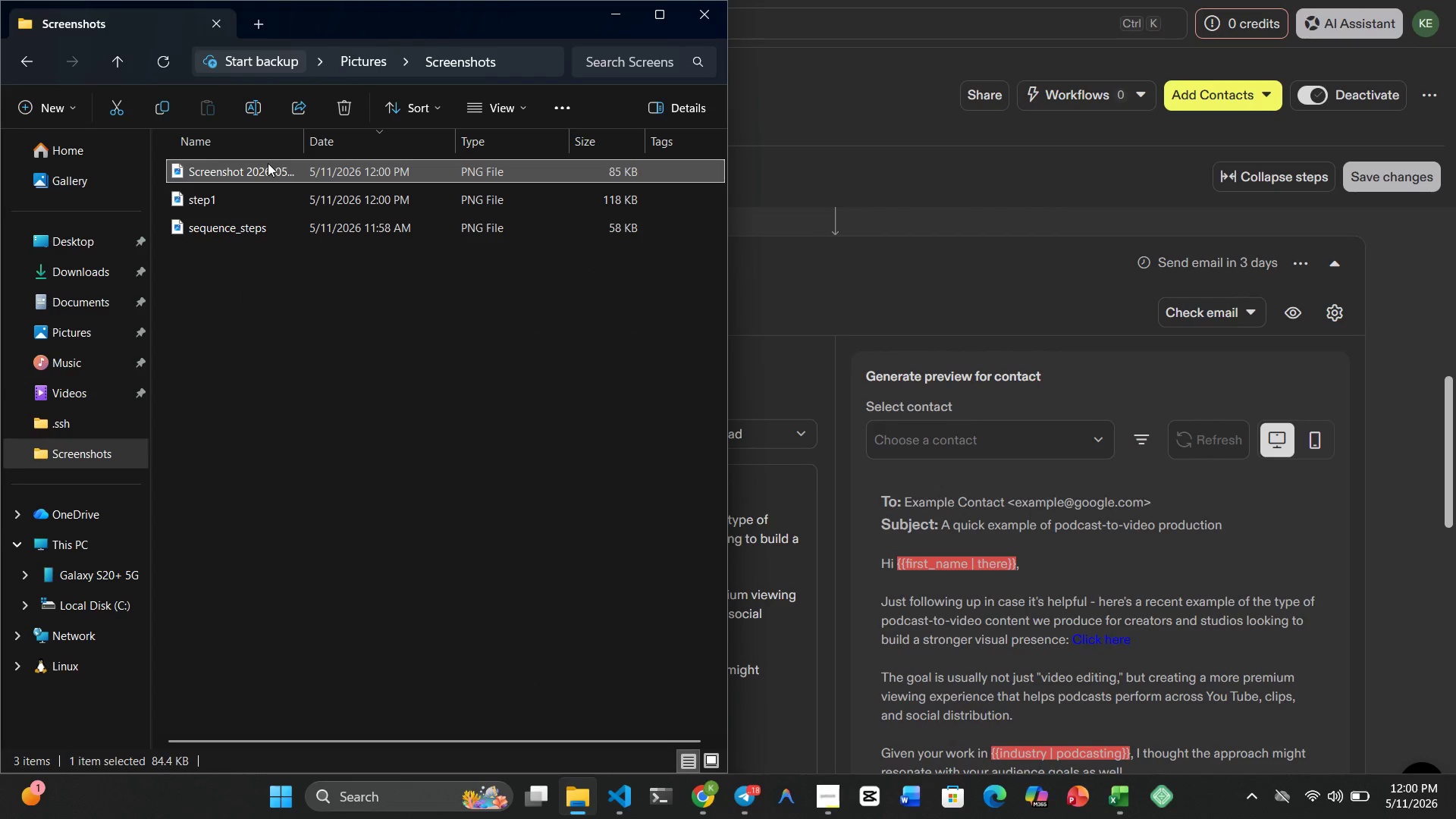 
right_click([268, 163])
 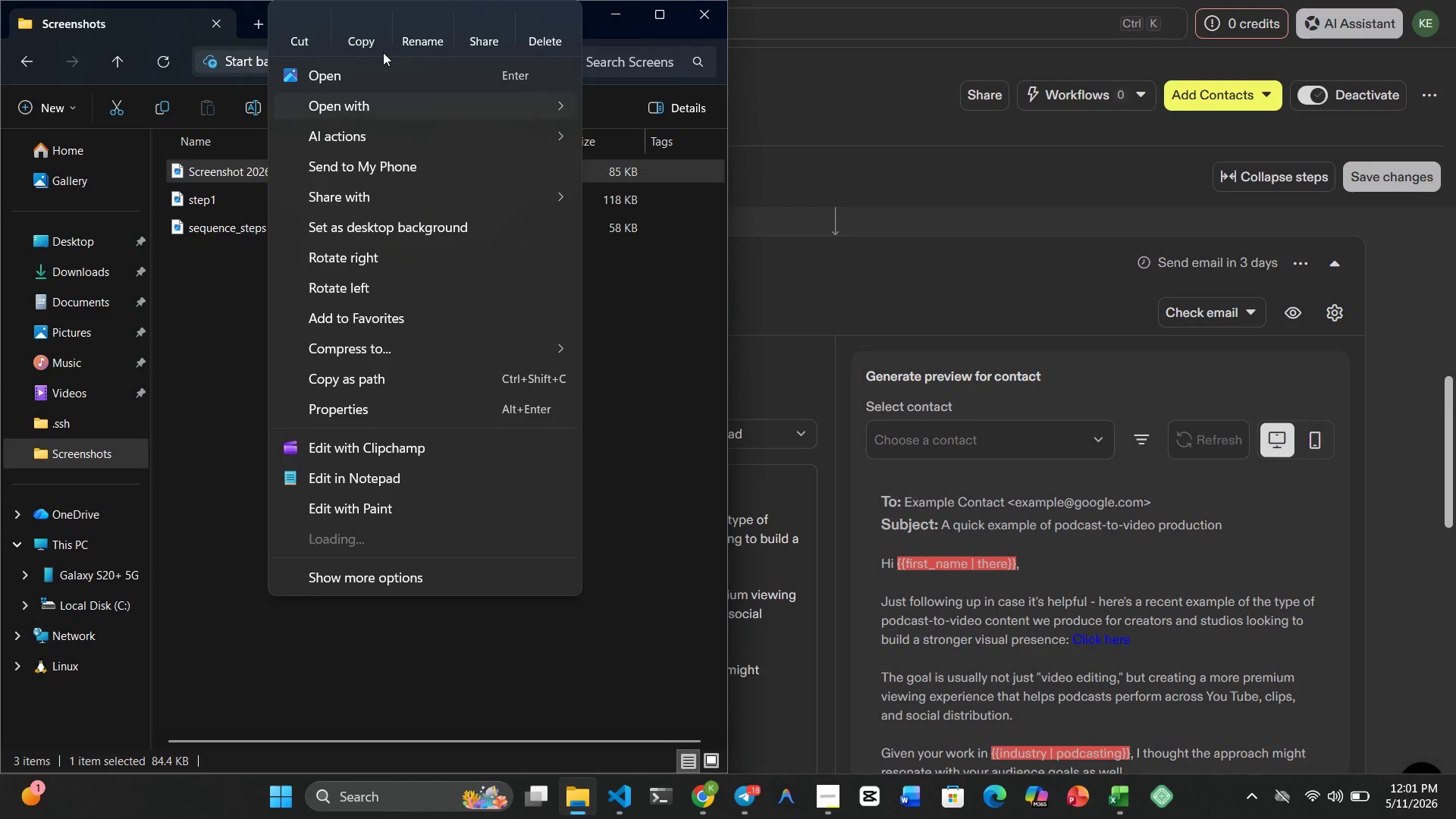 
left_click([414, 27])
 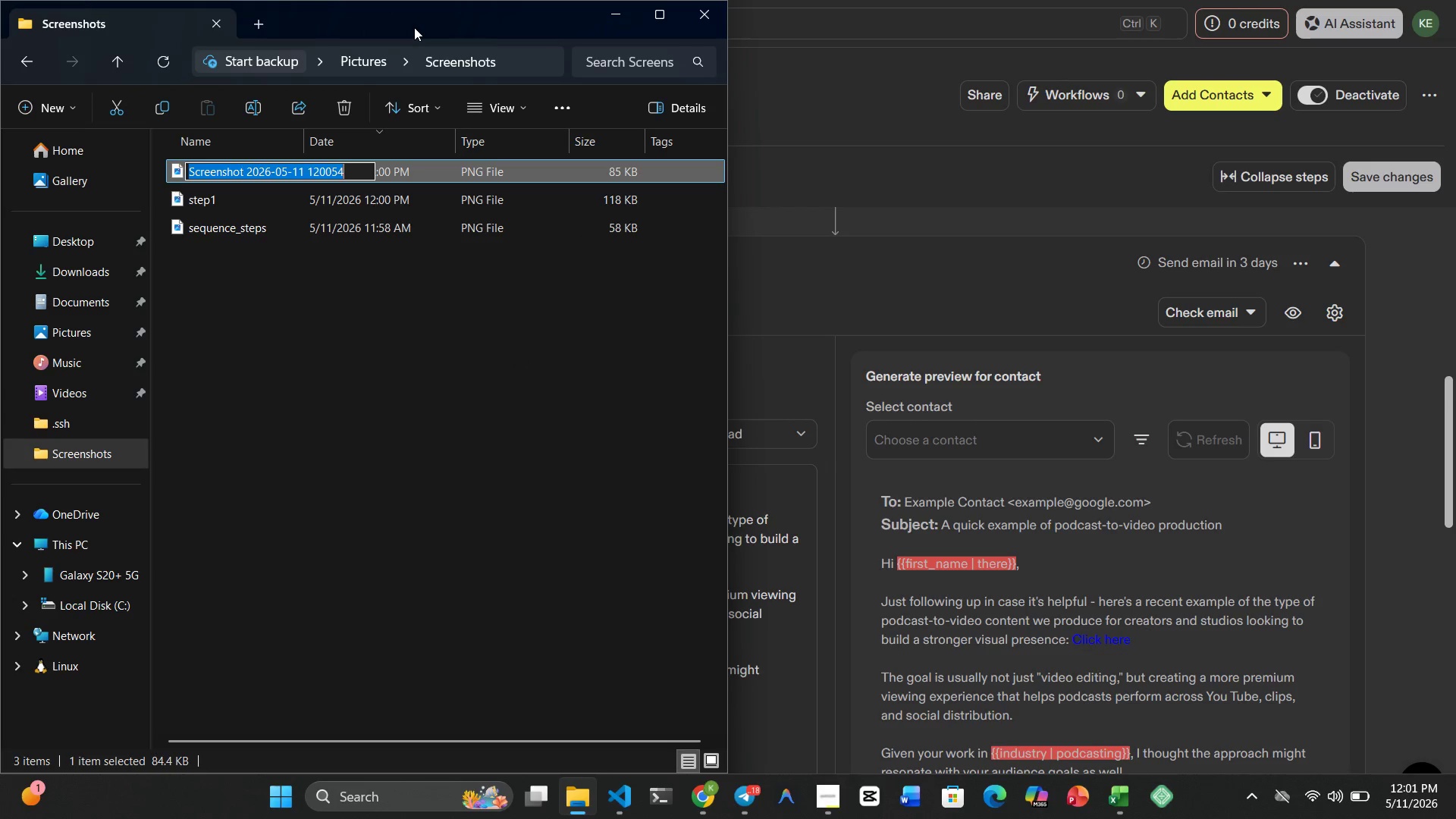 
type(step2)
 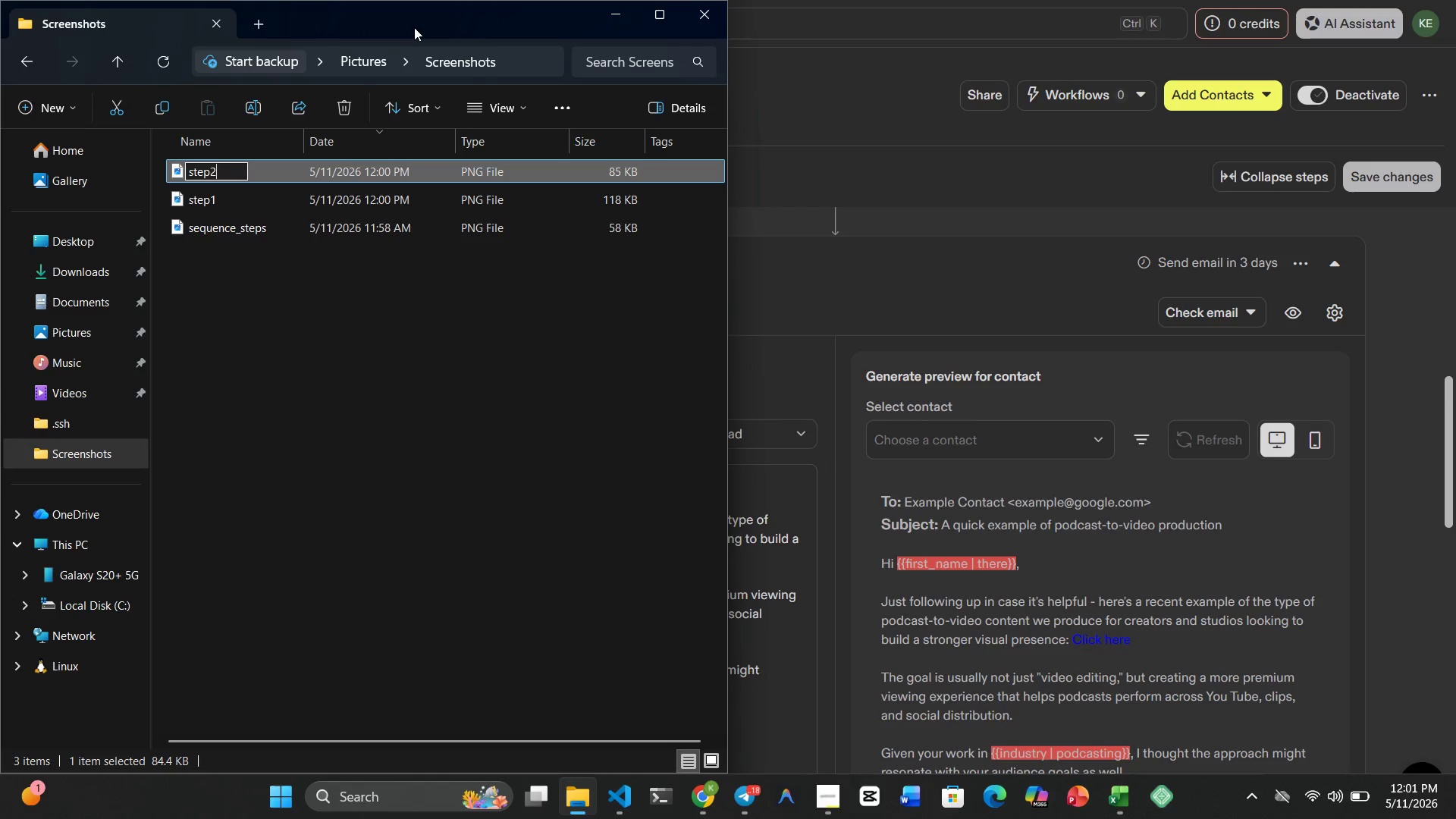 
key(Enter)
 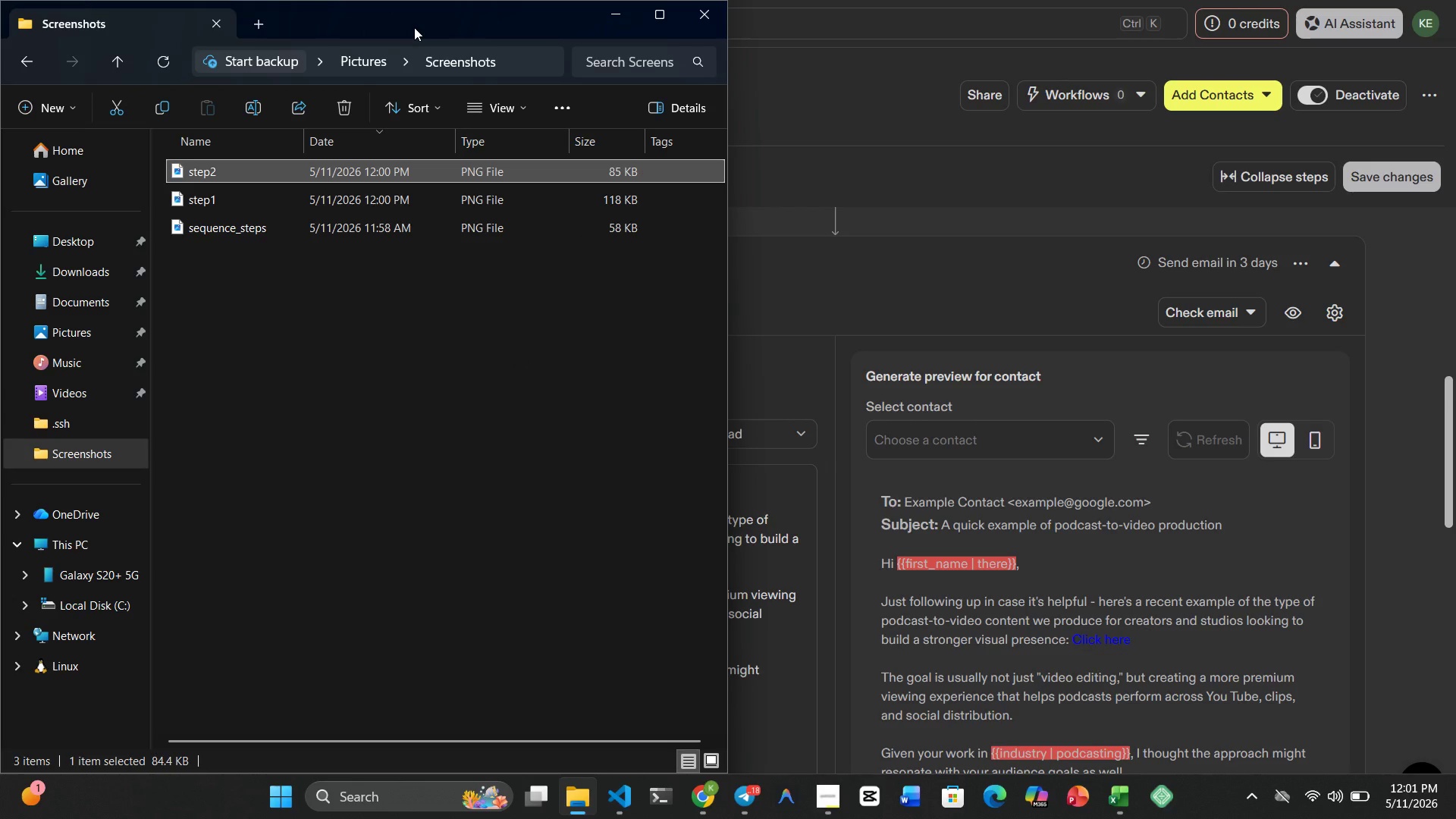 
key(Meta+MetaLeft)
 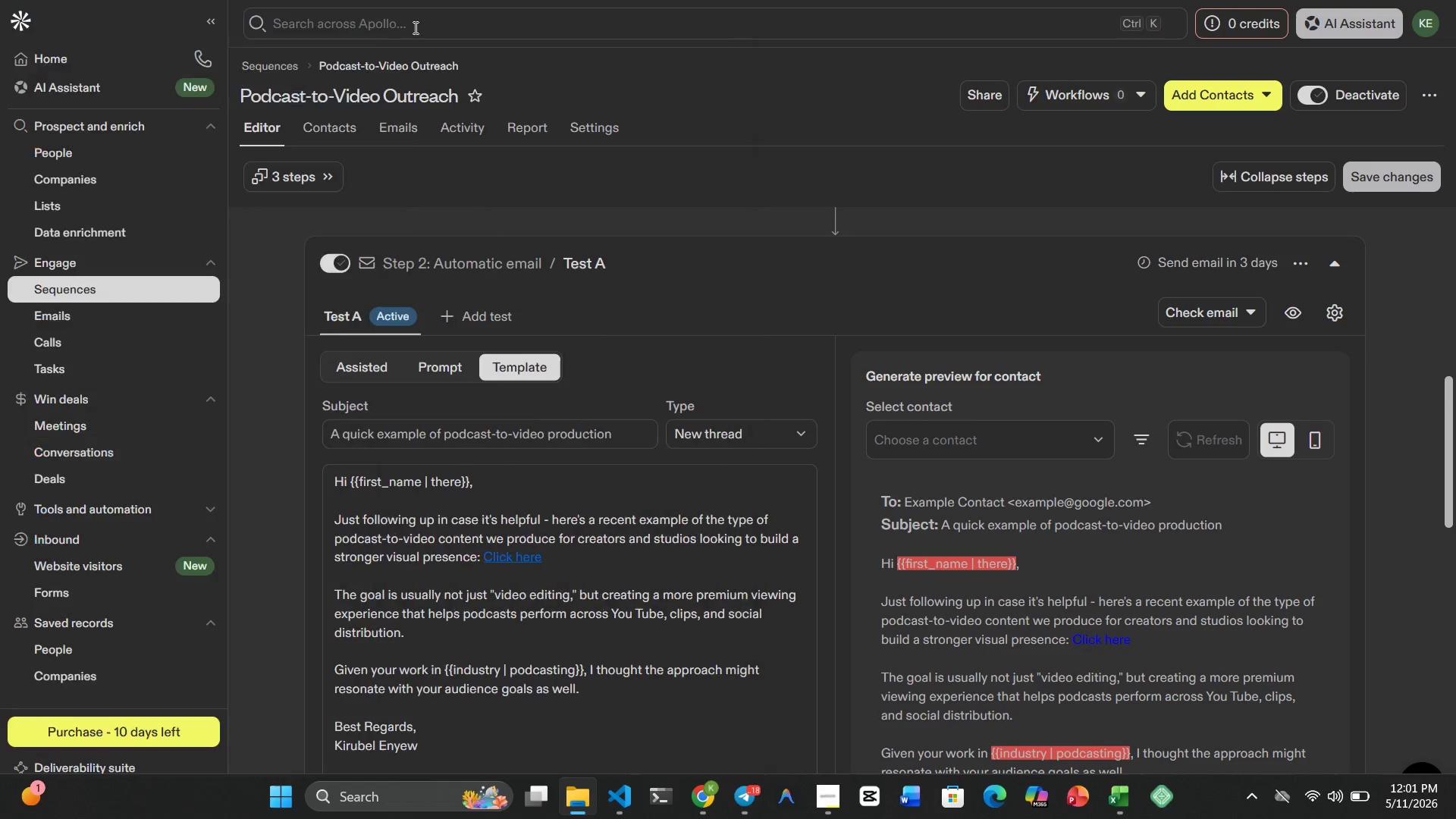 
key(Meta+4)
 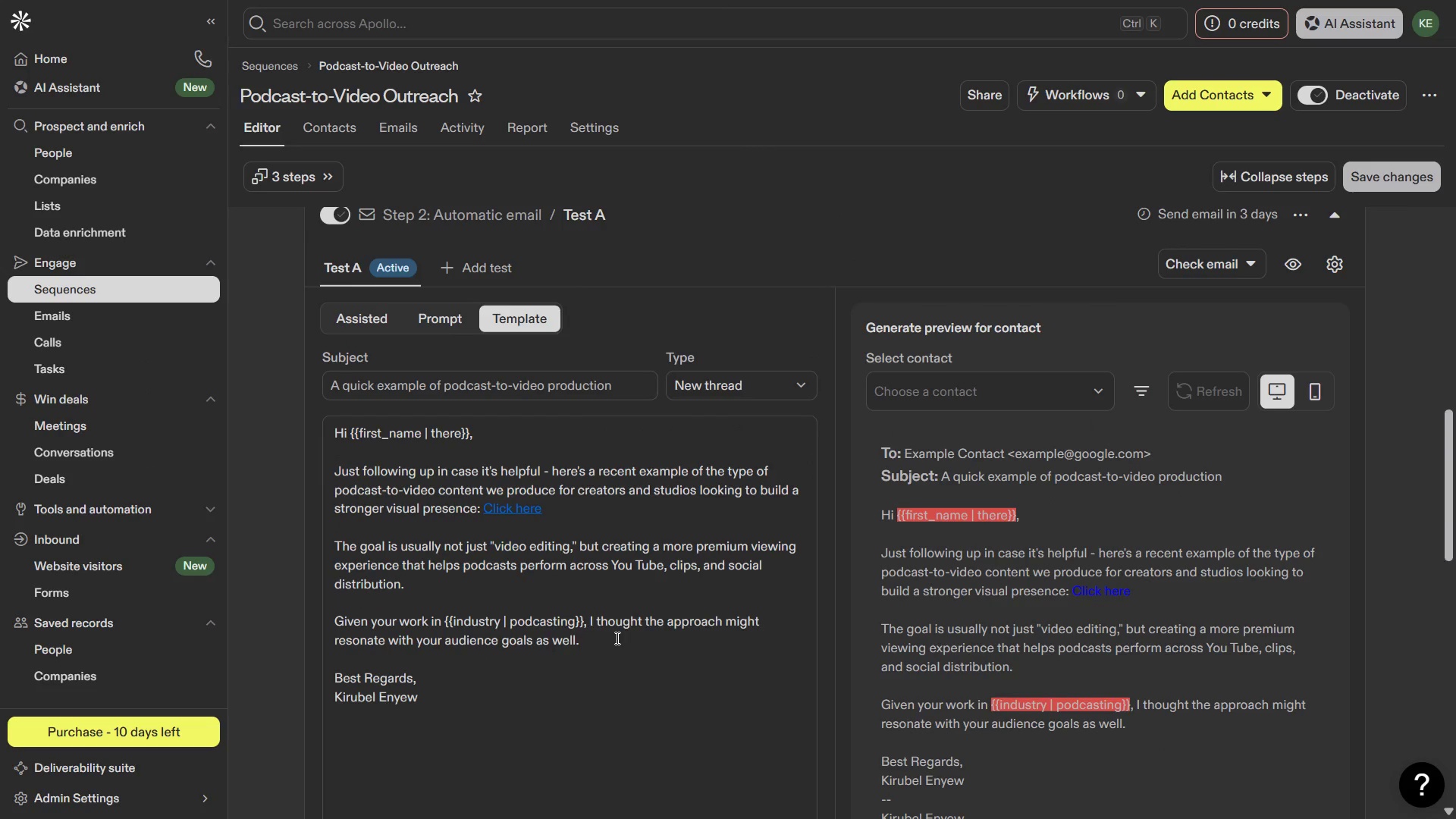 
wait(8.97)
 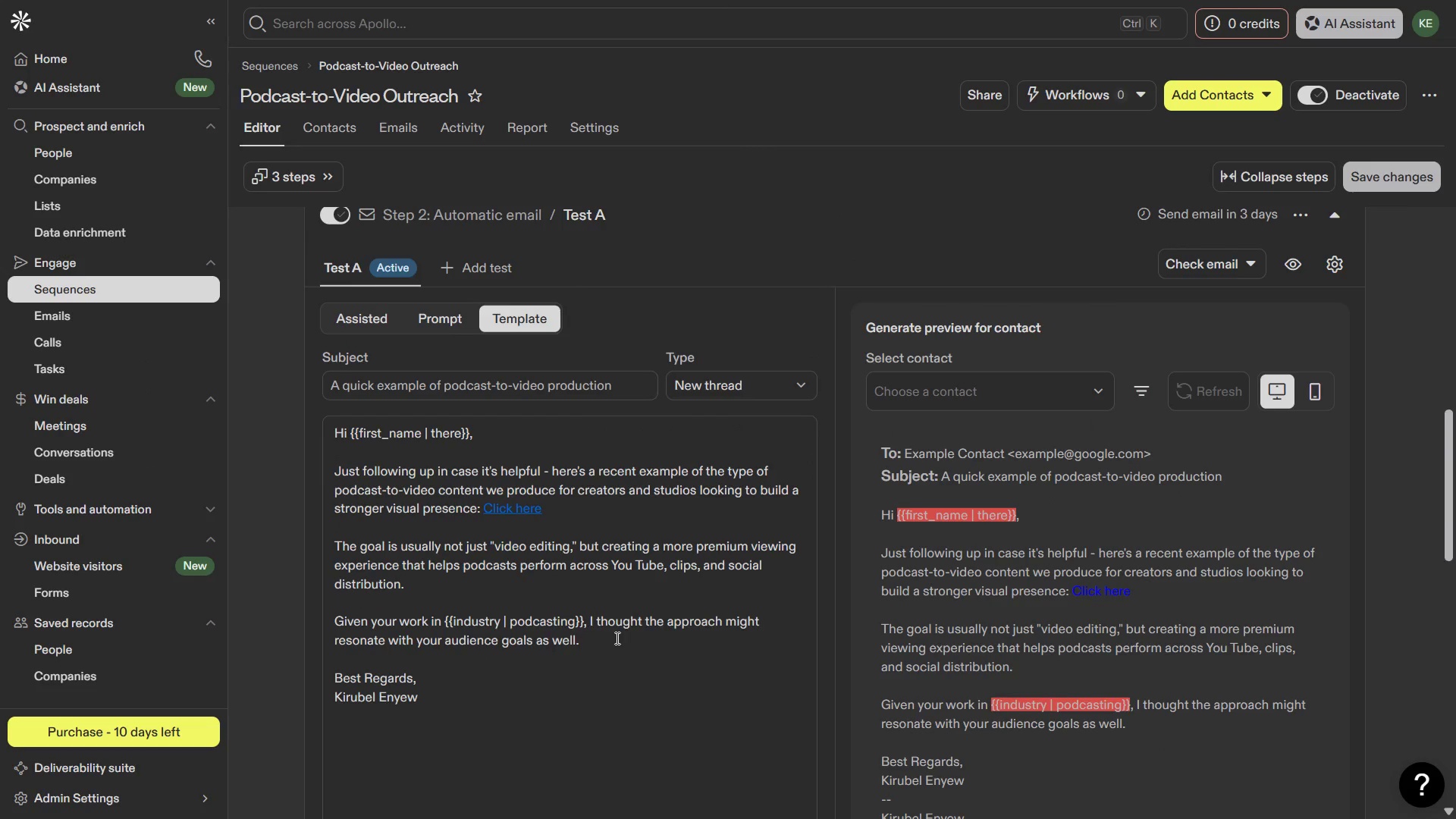 
key(PrintScreen)
 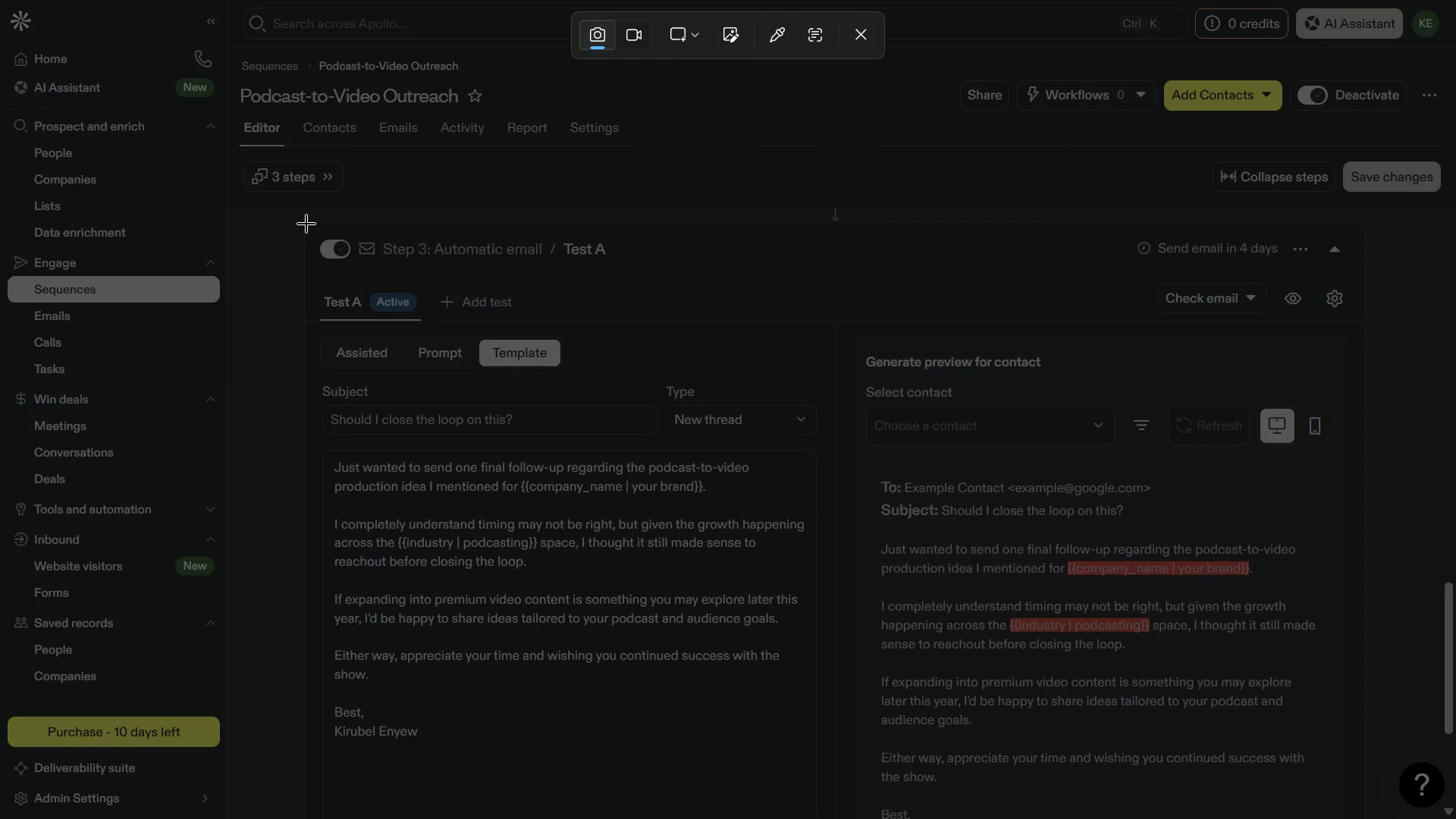 
left_click_drag(start_coordinate=[306, 221], to_coordinate=[834, 780])
 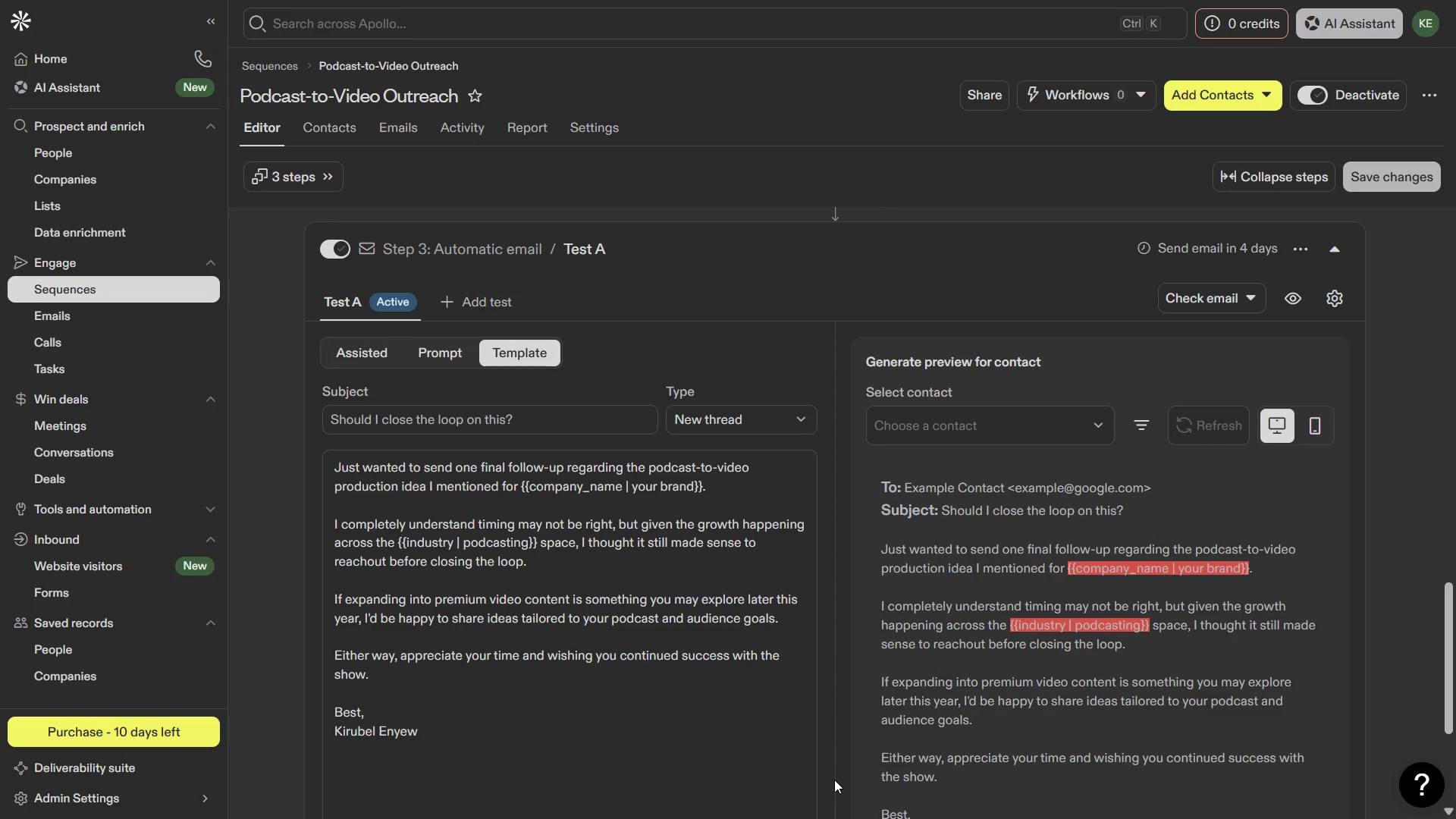 
key(Meta+MetaLeft)
 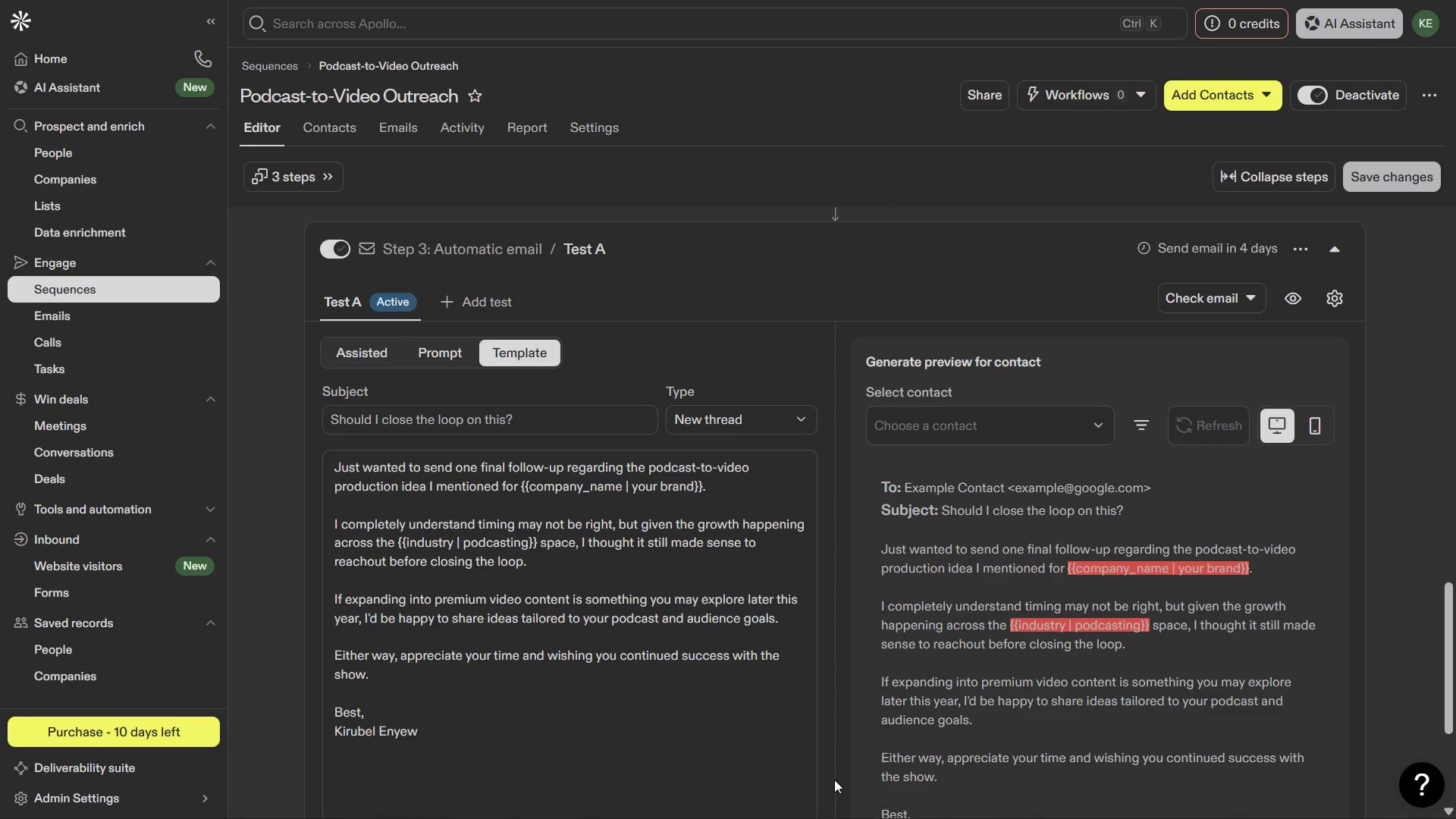 
left_click([259, 180])
 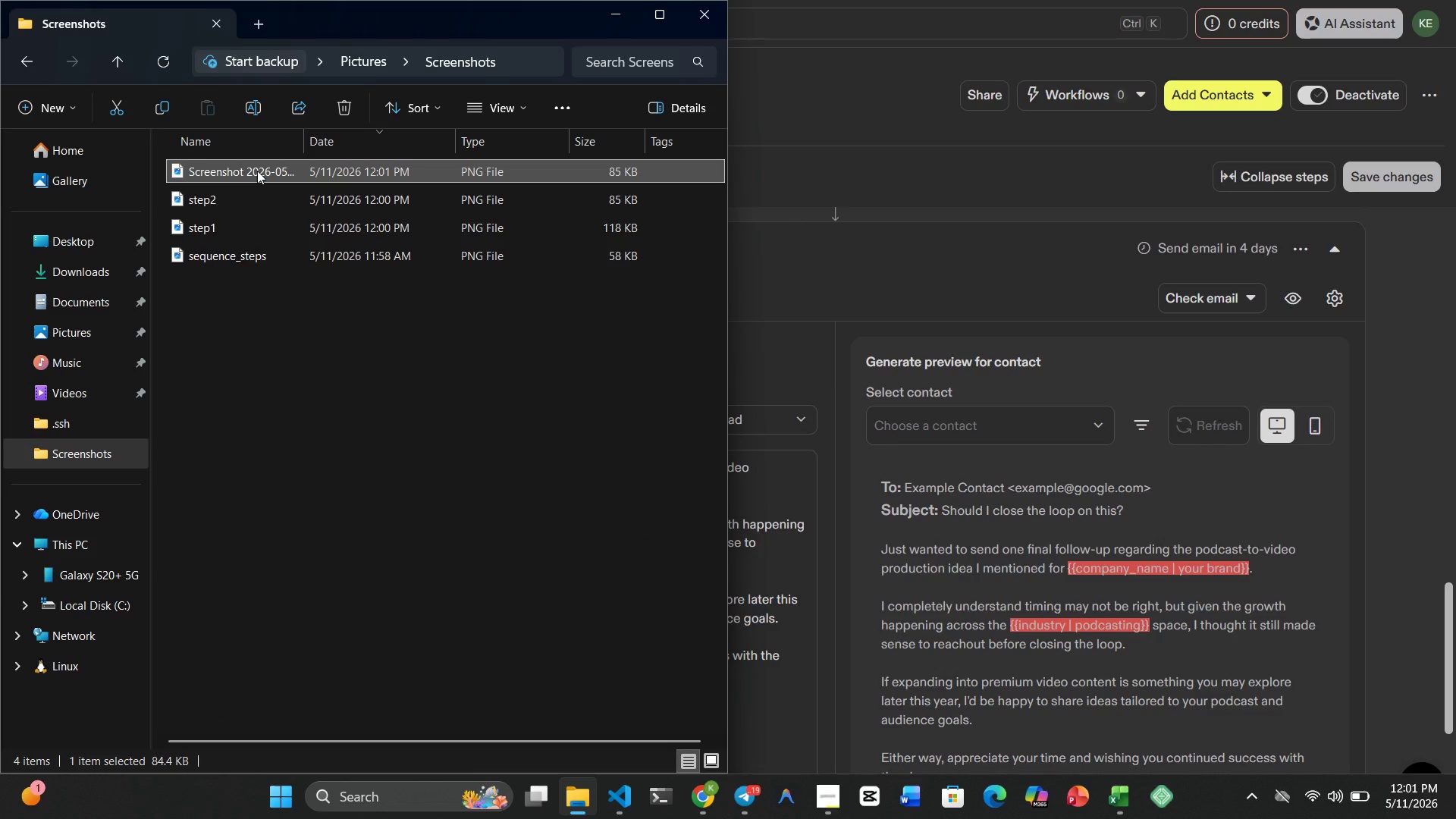 
right_click([257, 171])
 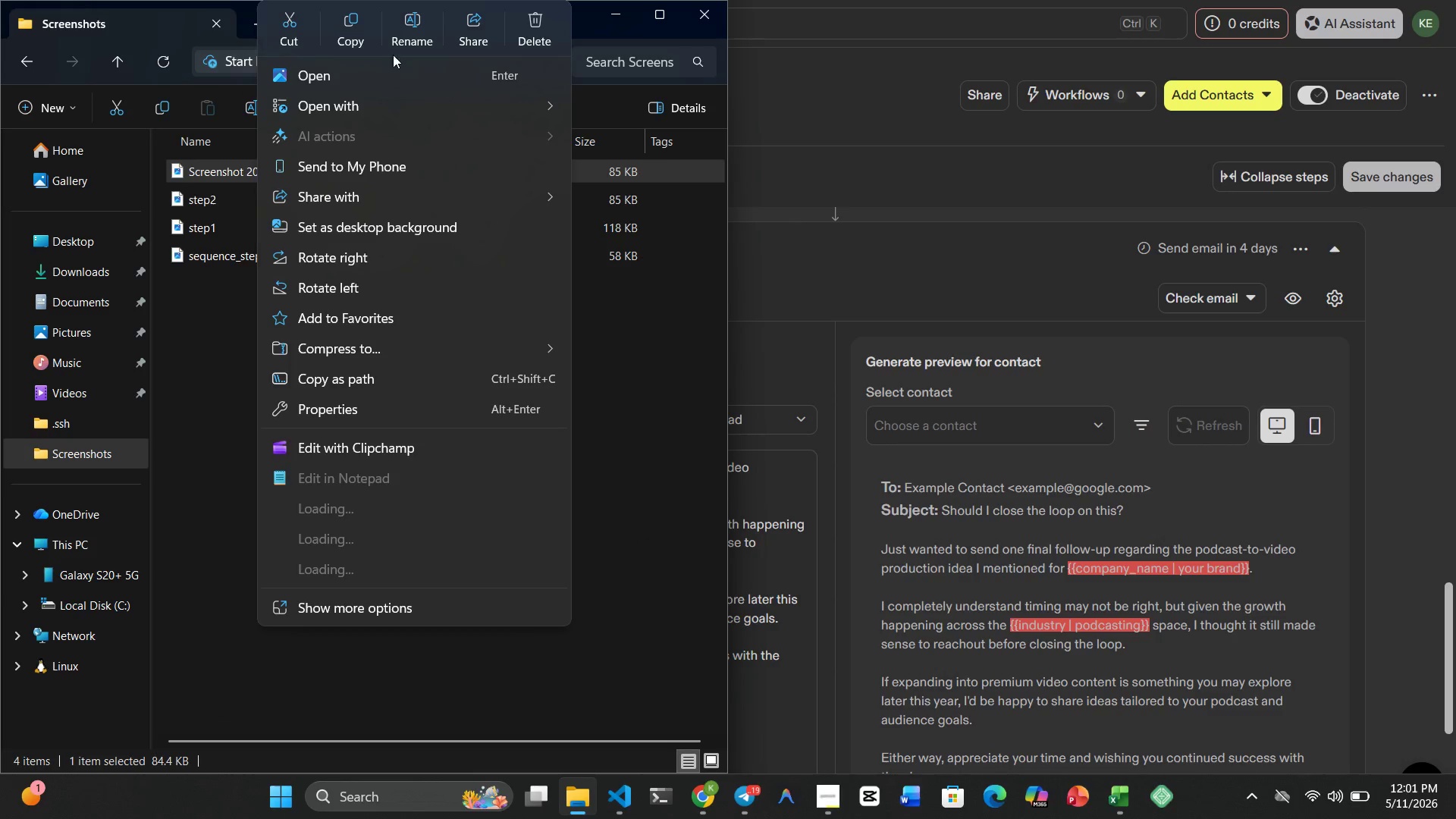 
left_click([412, 45])
 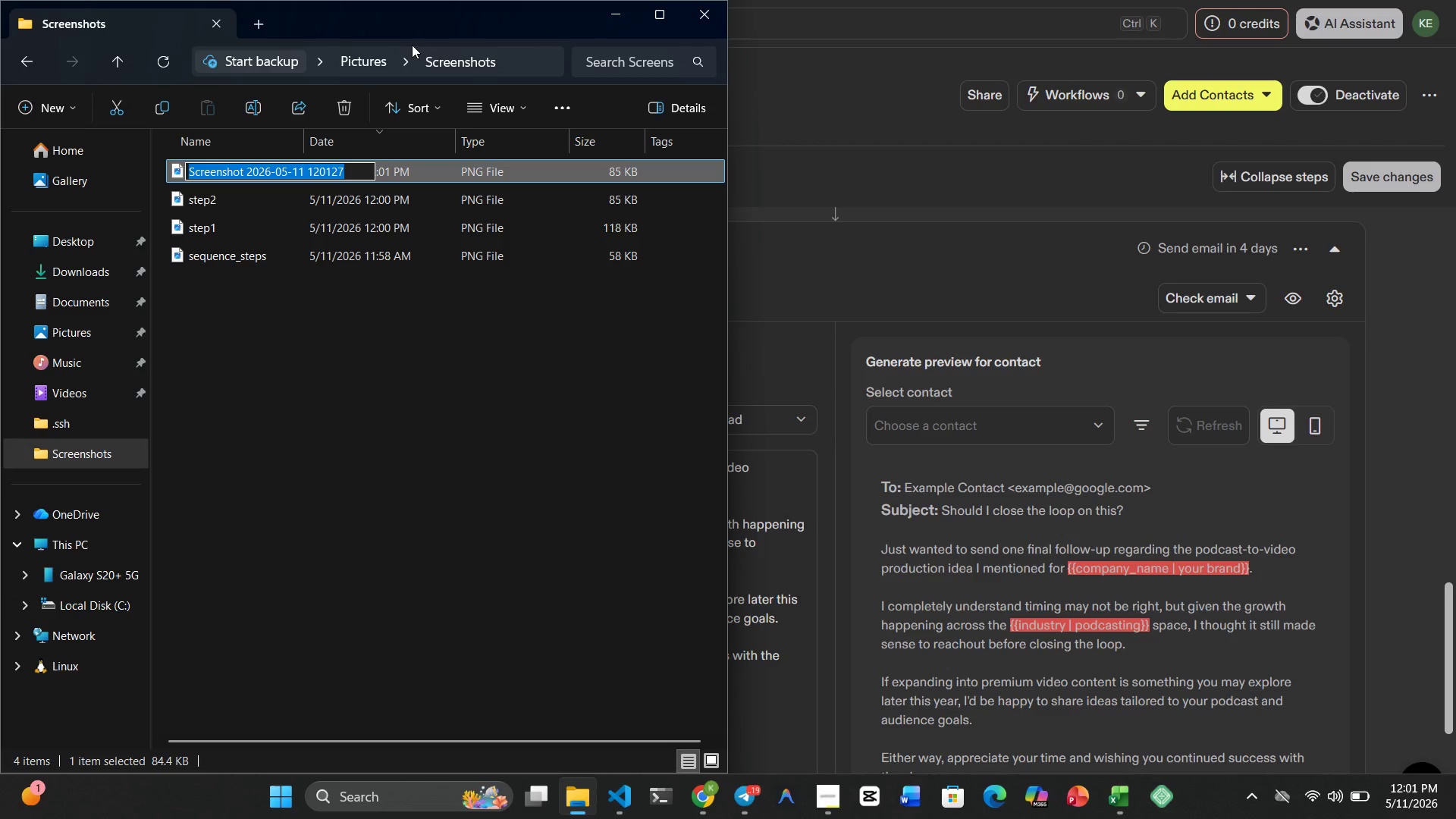 
type(step3)
 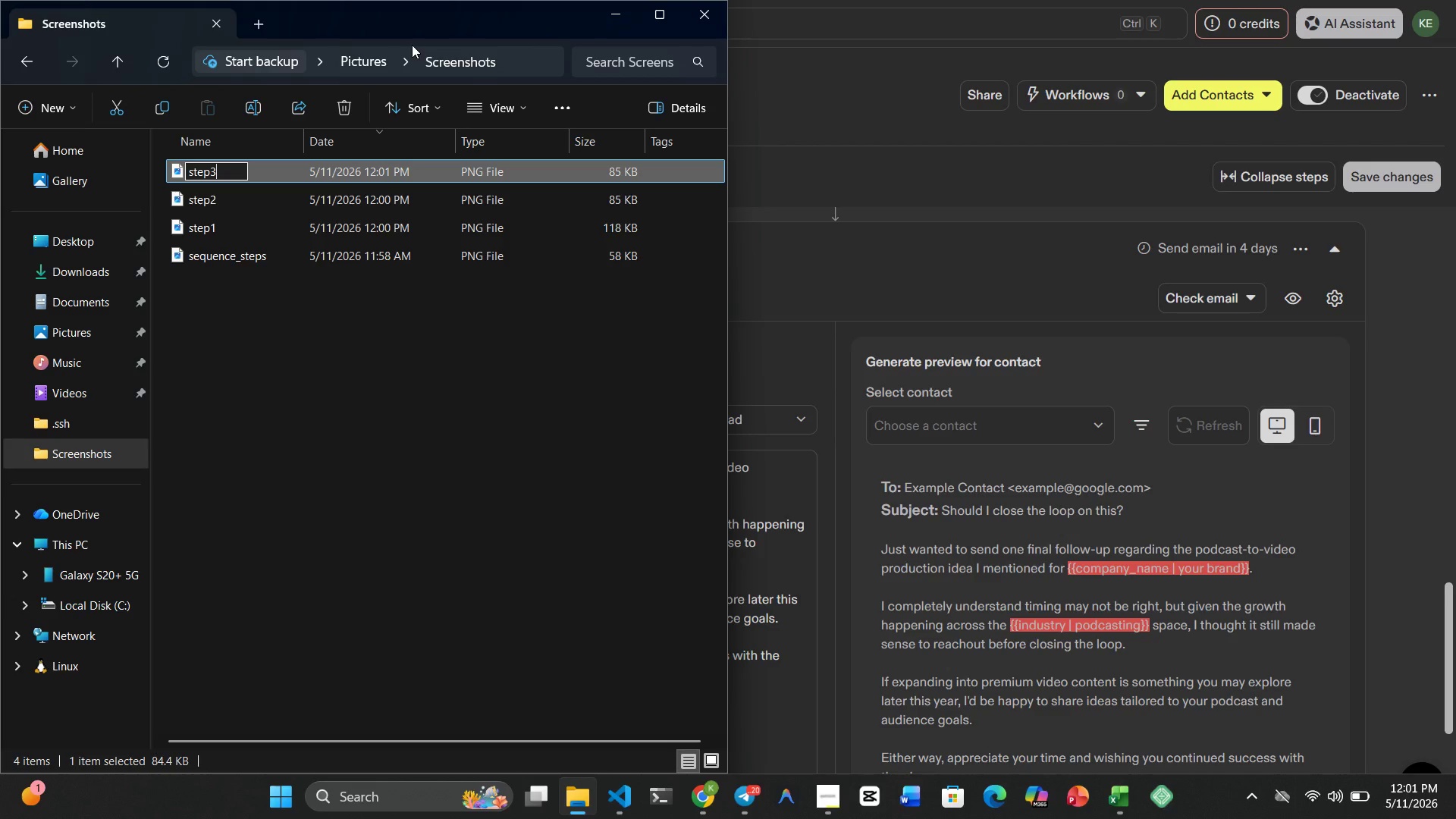 
key(Enter)
 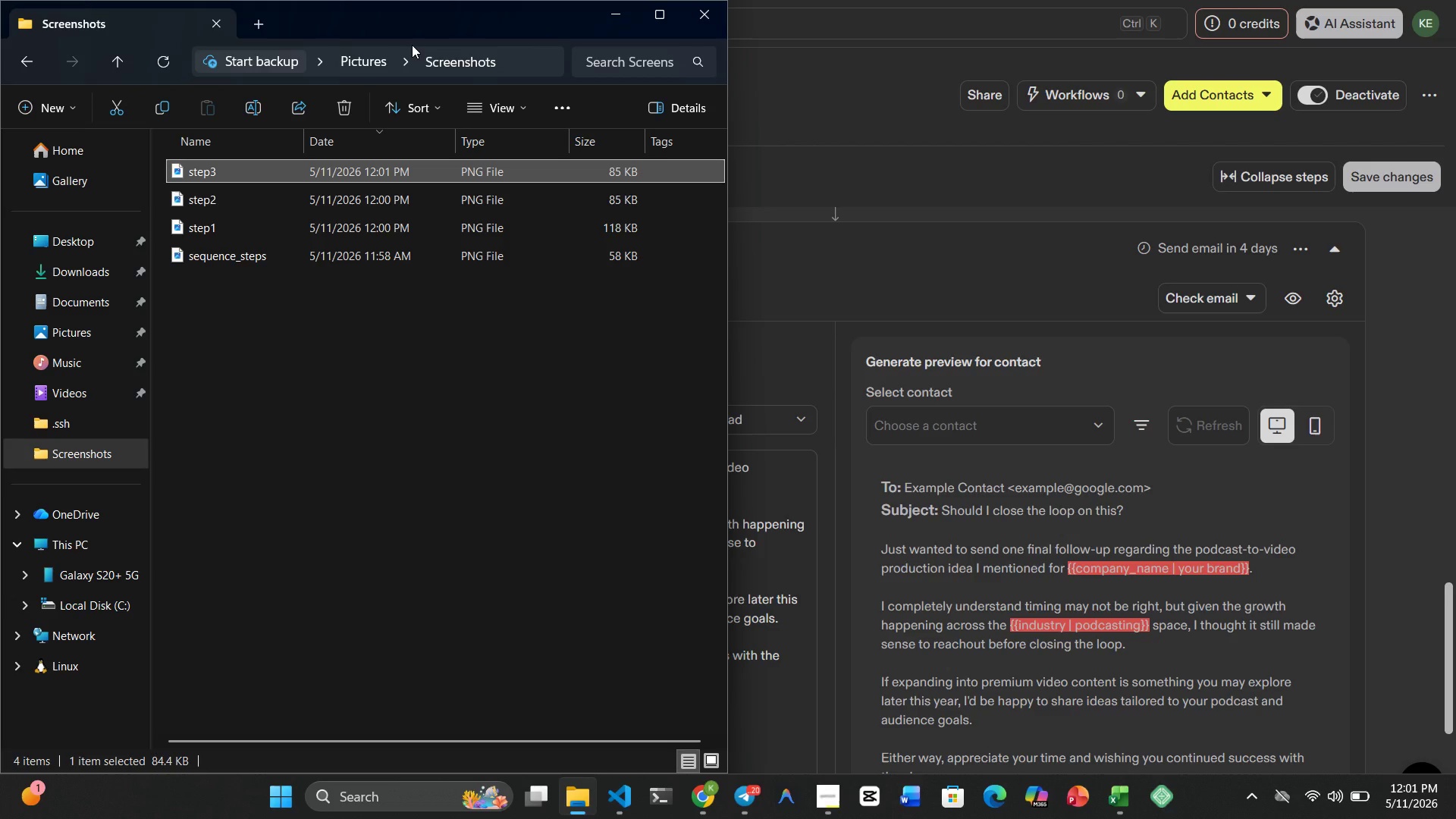 
wait(14.25)
 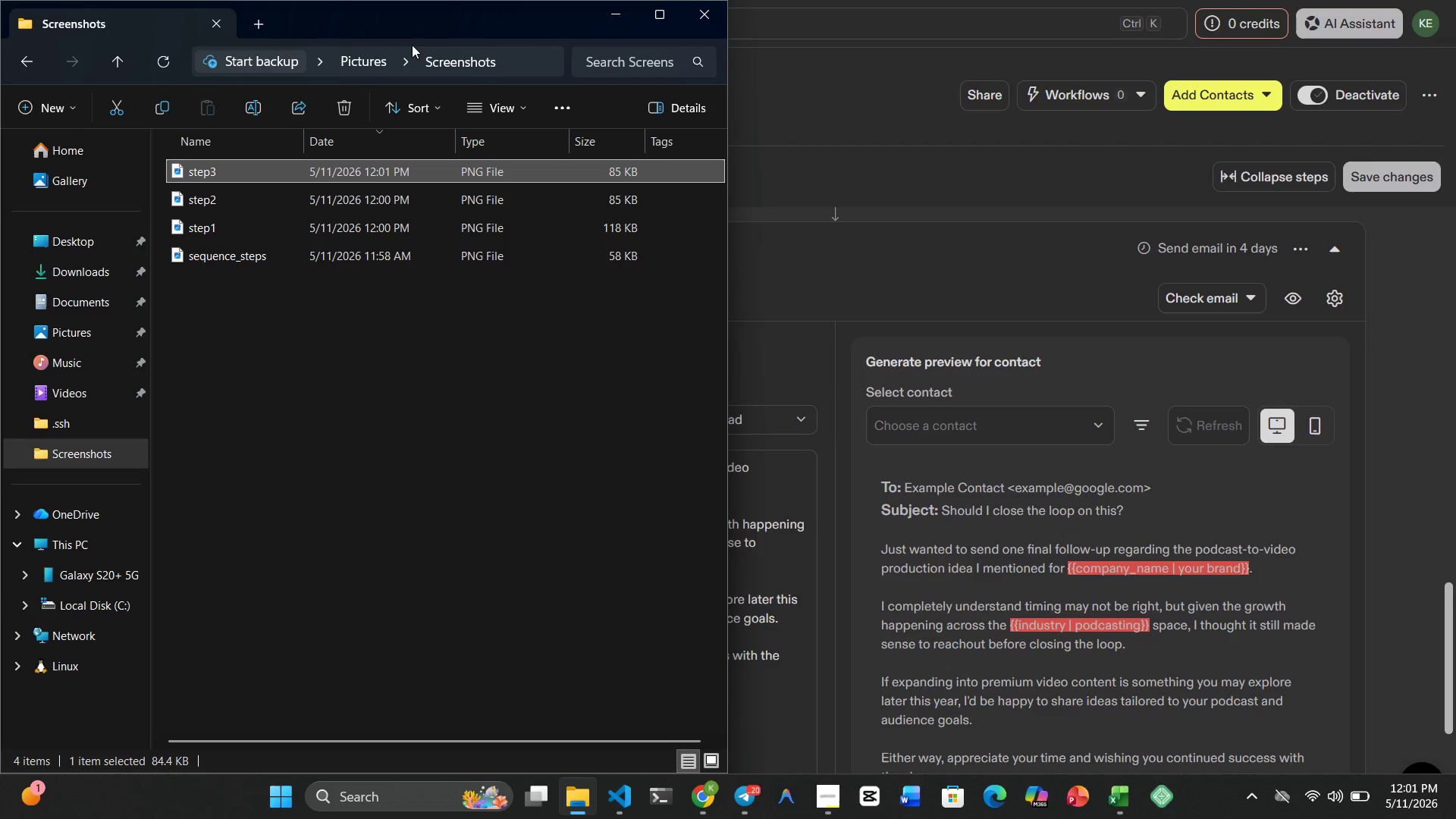 
key(Mute)
 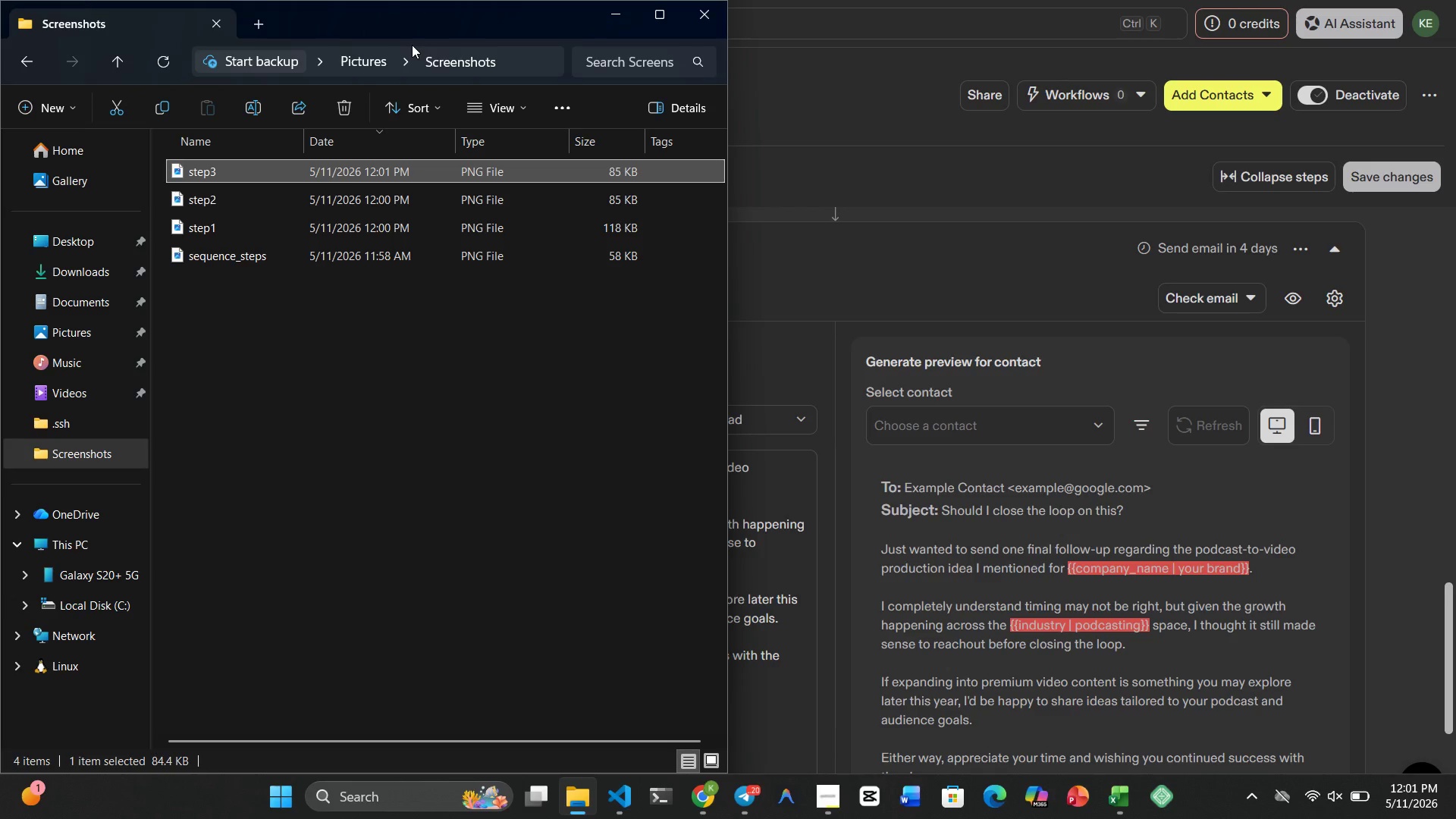 
wait(6.83)
 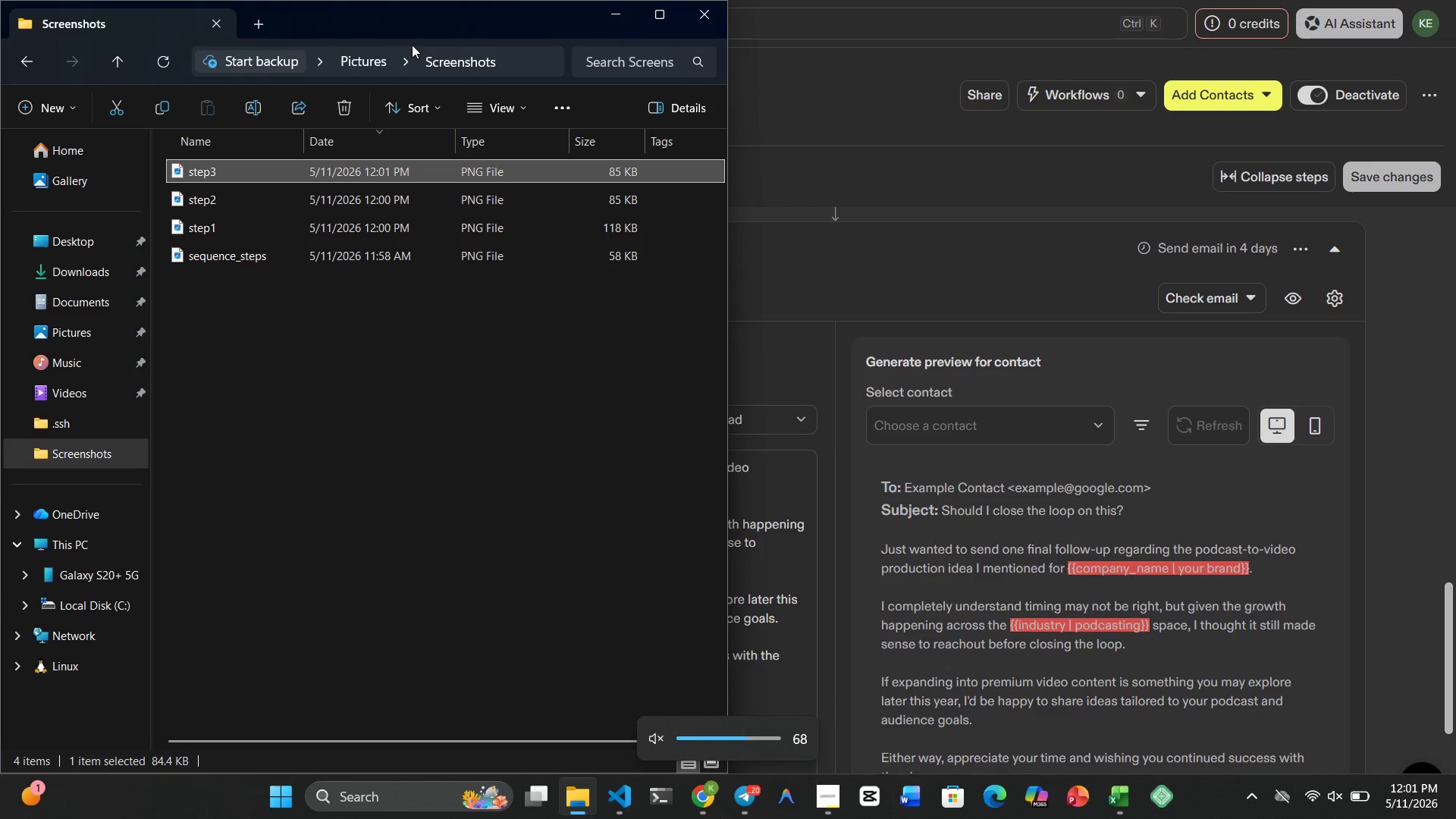 
key(Mute)
 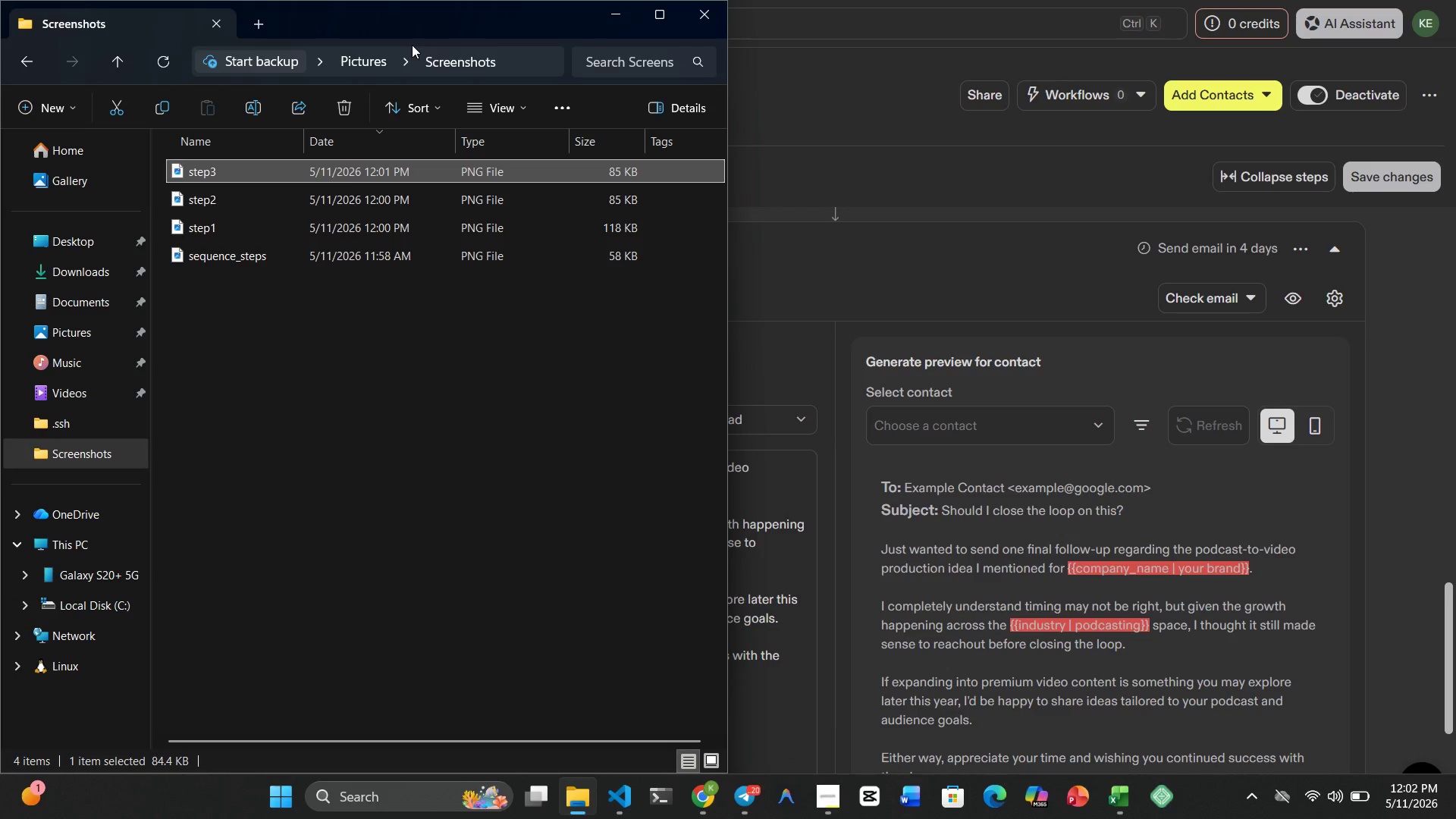 
wait(15.66)
 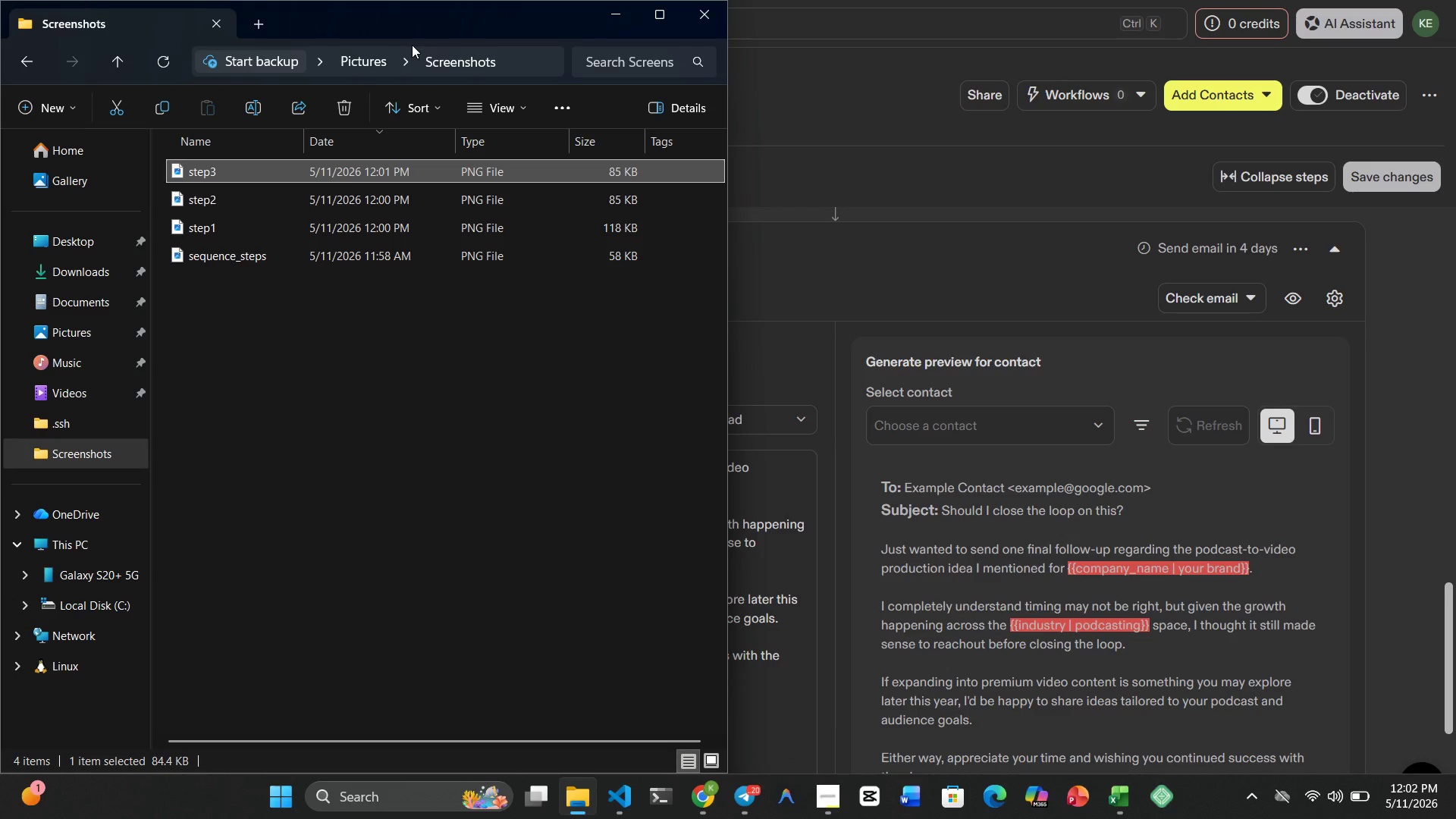 
key(Shift+ArrowDown)
 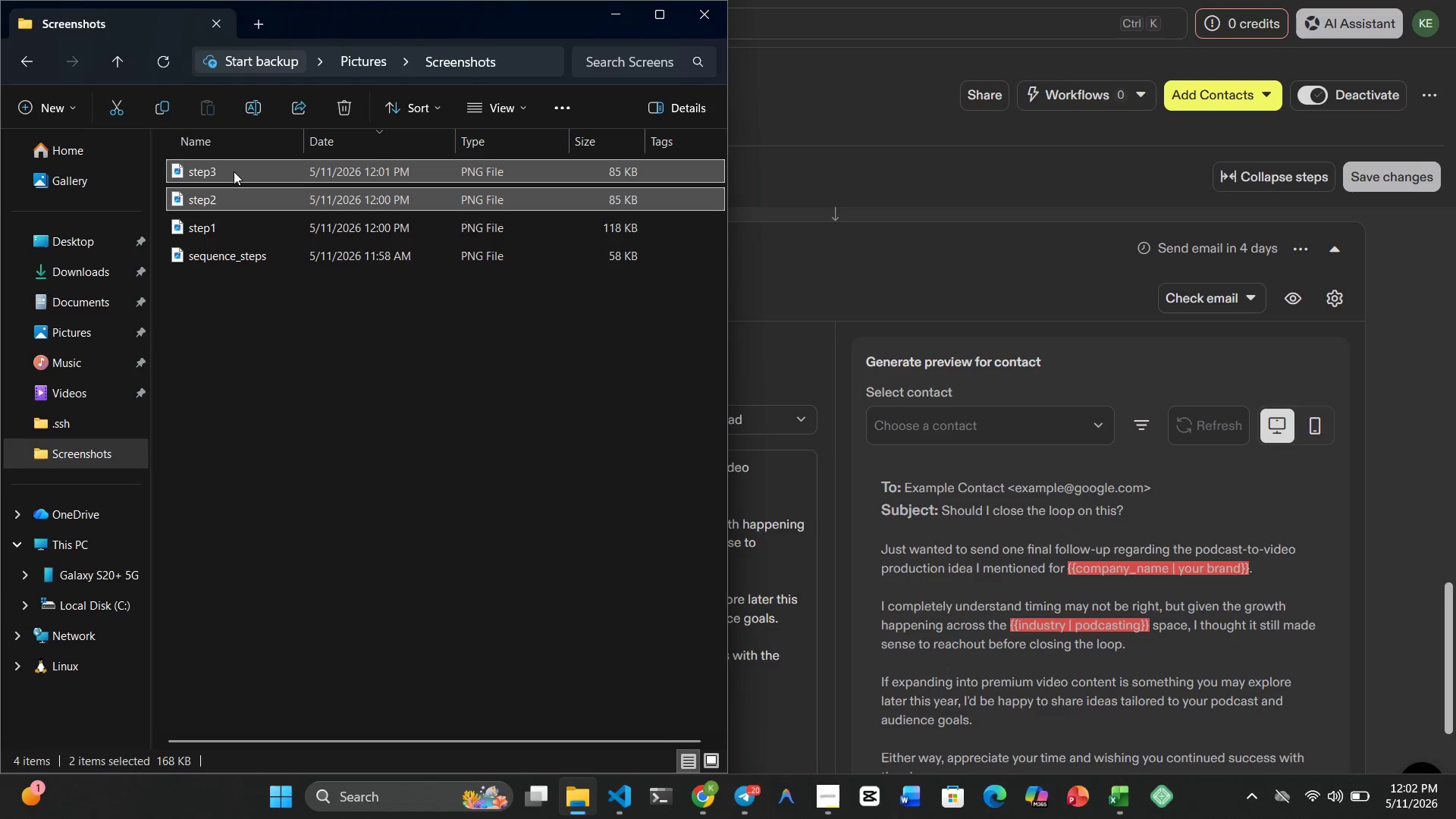 
key(Shift+ArrowDown)
 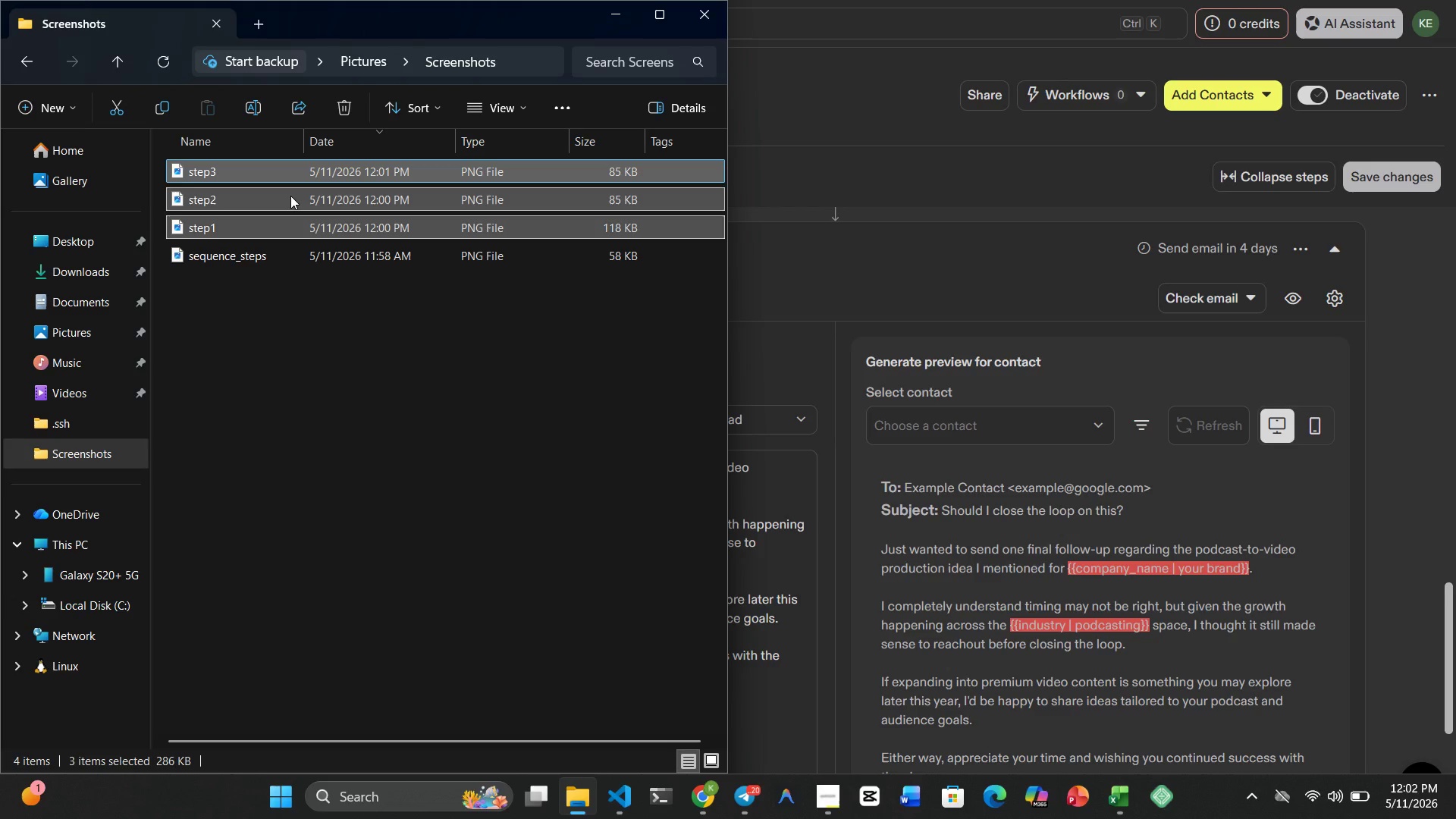 
right_click([290, 196])
 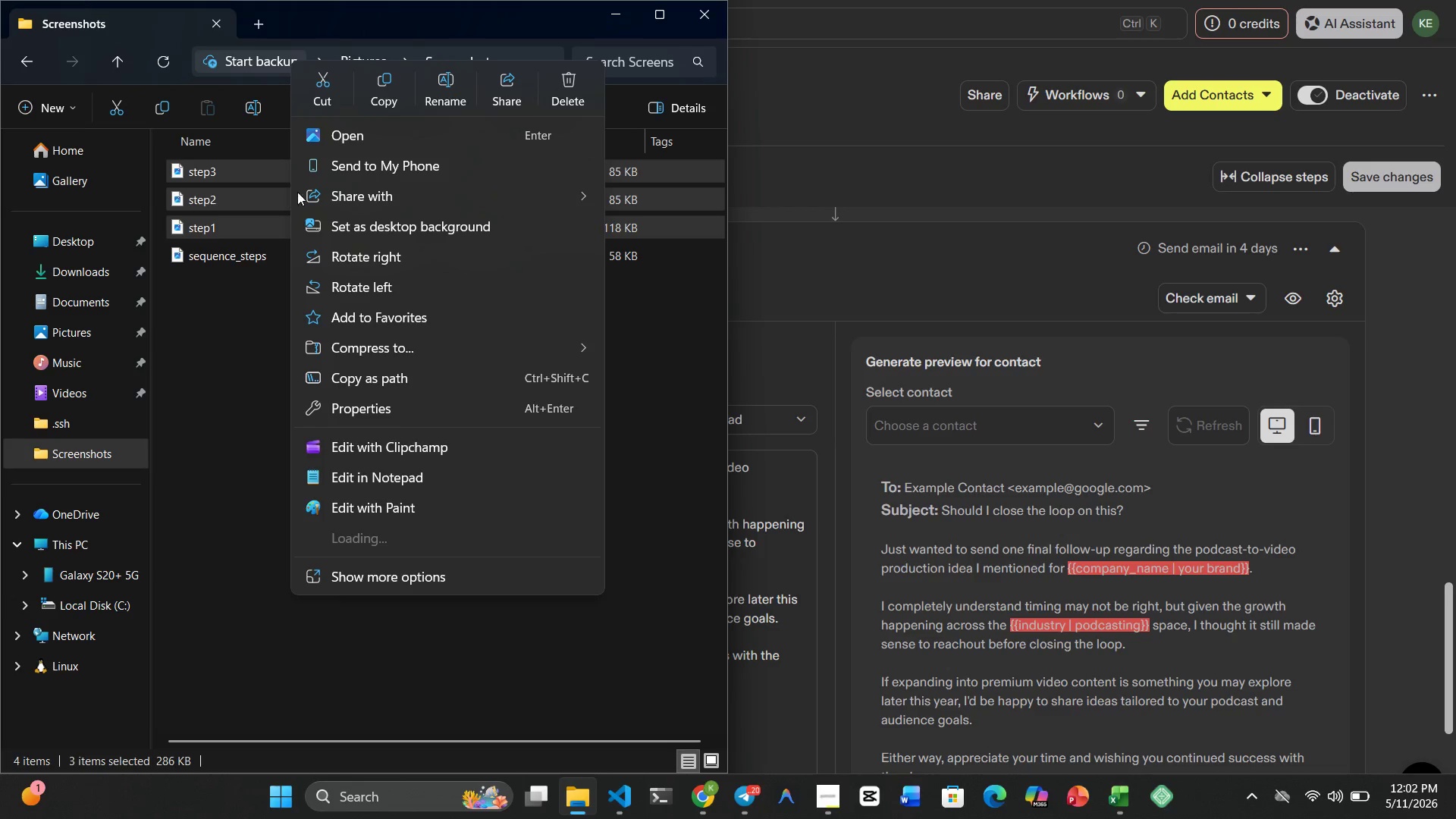 
mouse_move([429, 122])
 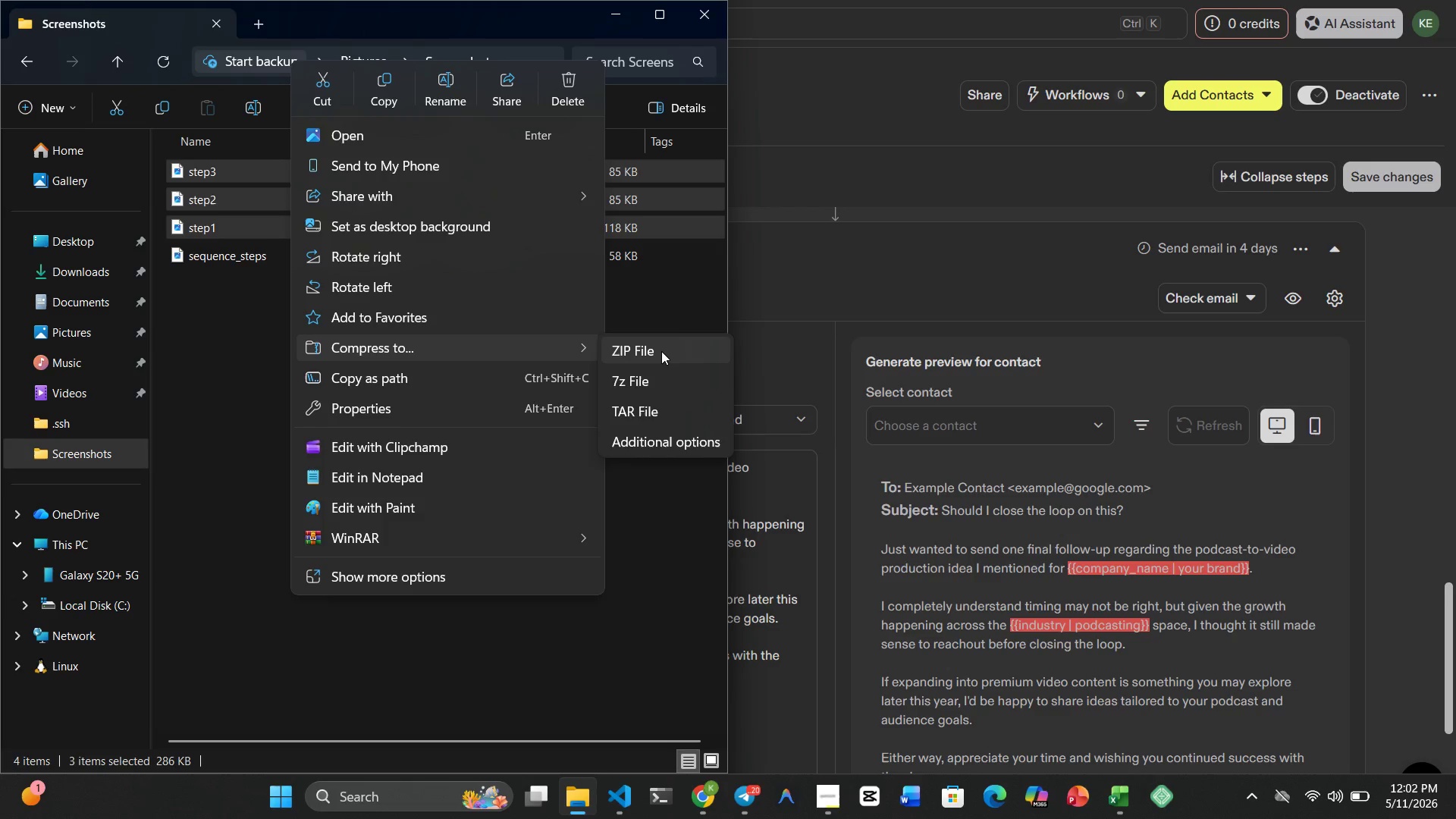 
left_click([655, 353])
 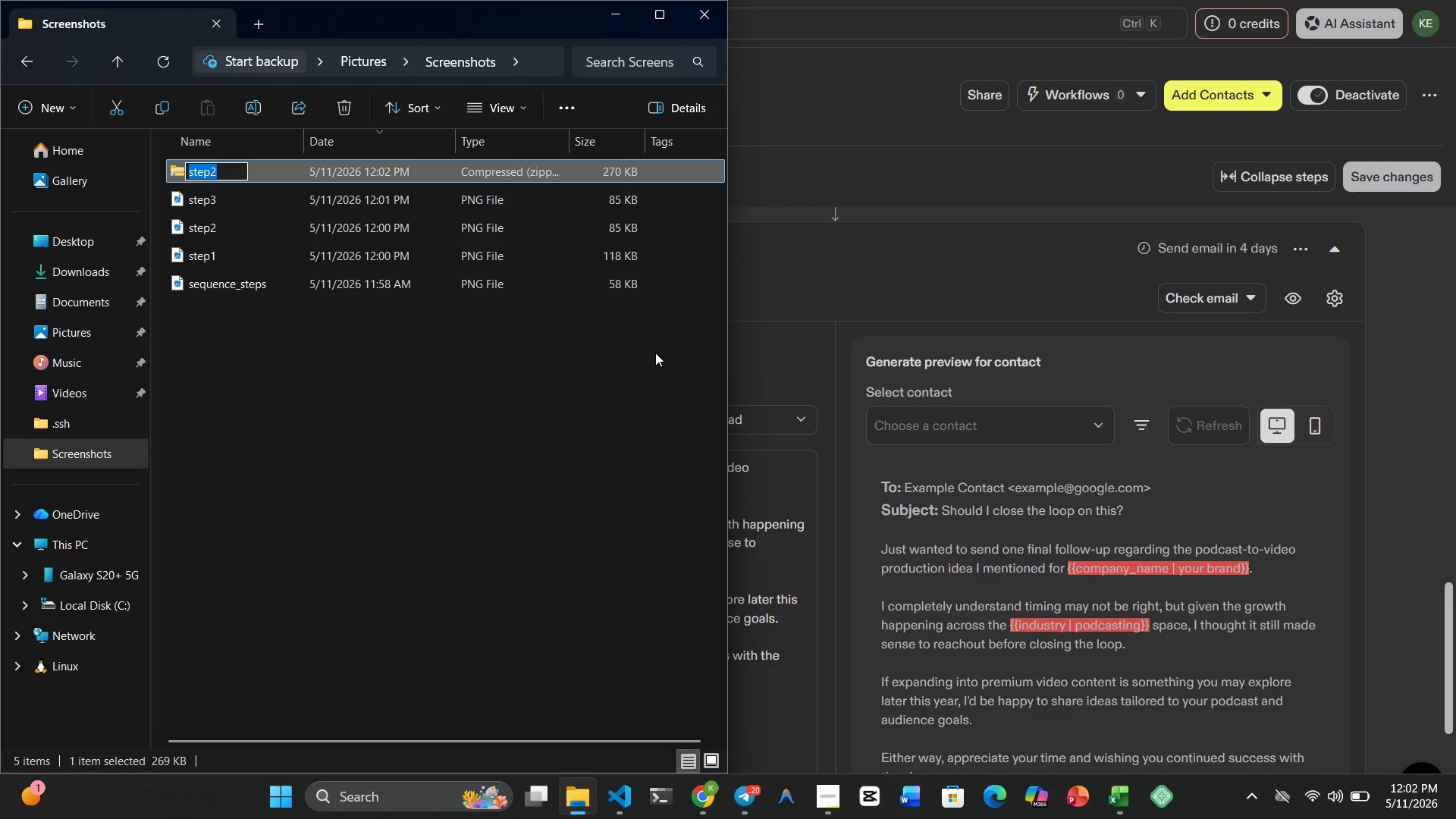 
type(ema)
key(Backspace)
type(ail_templates)